 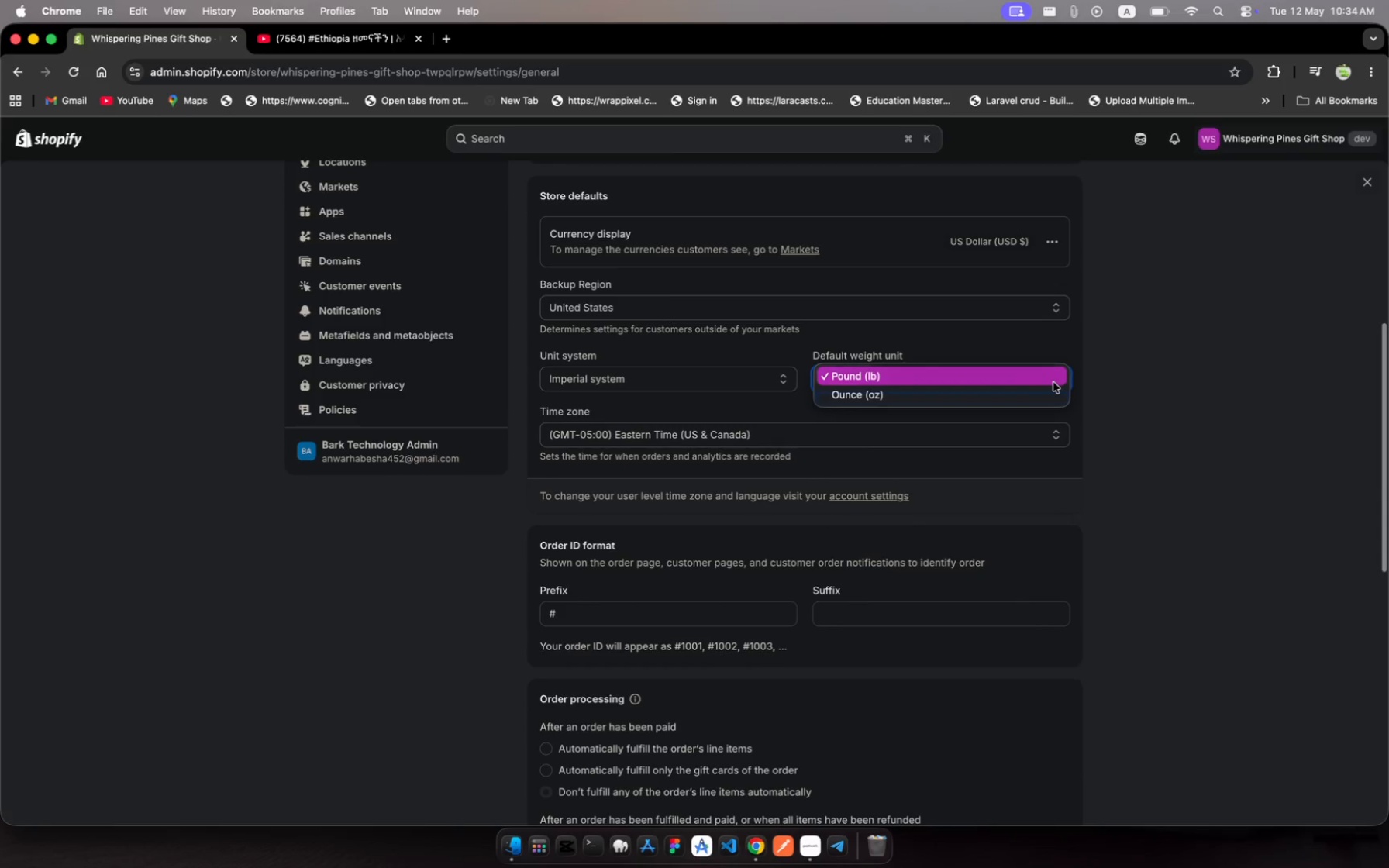 
left_click([1150, 391])
 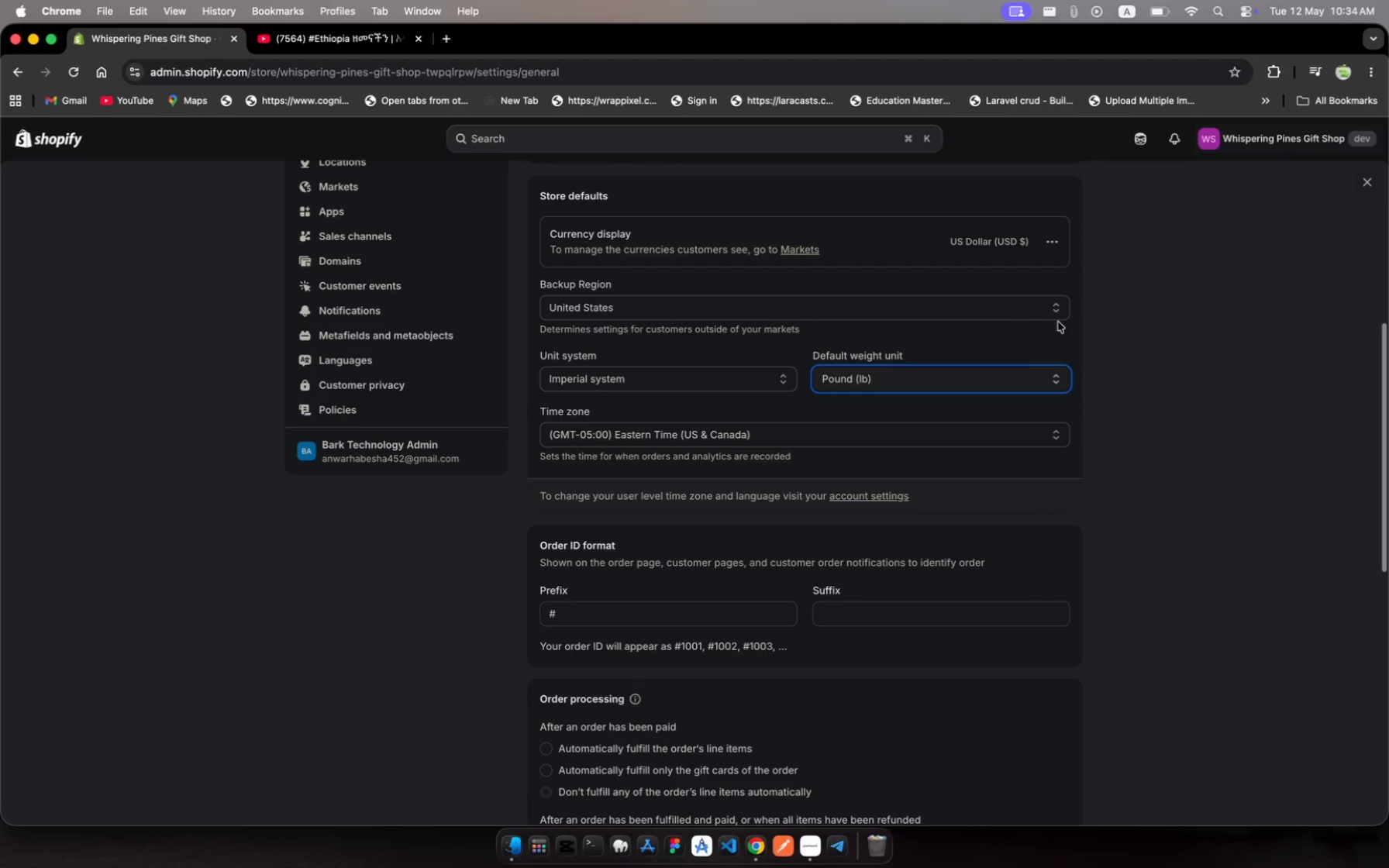 
wait(14.04)
 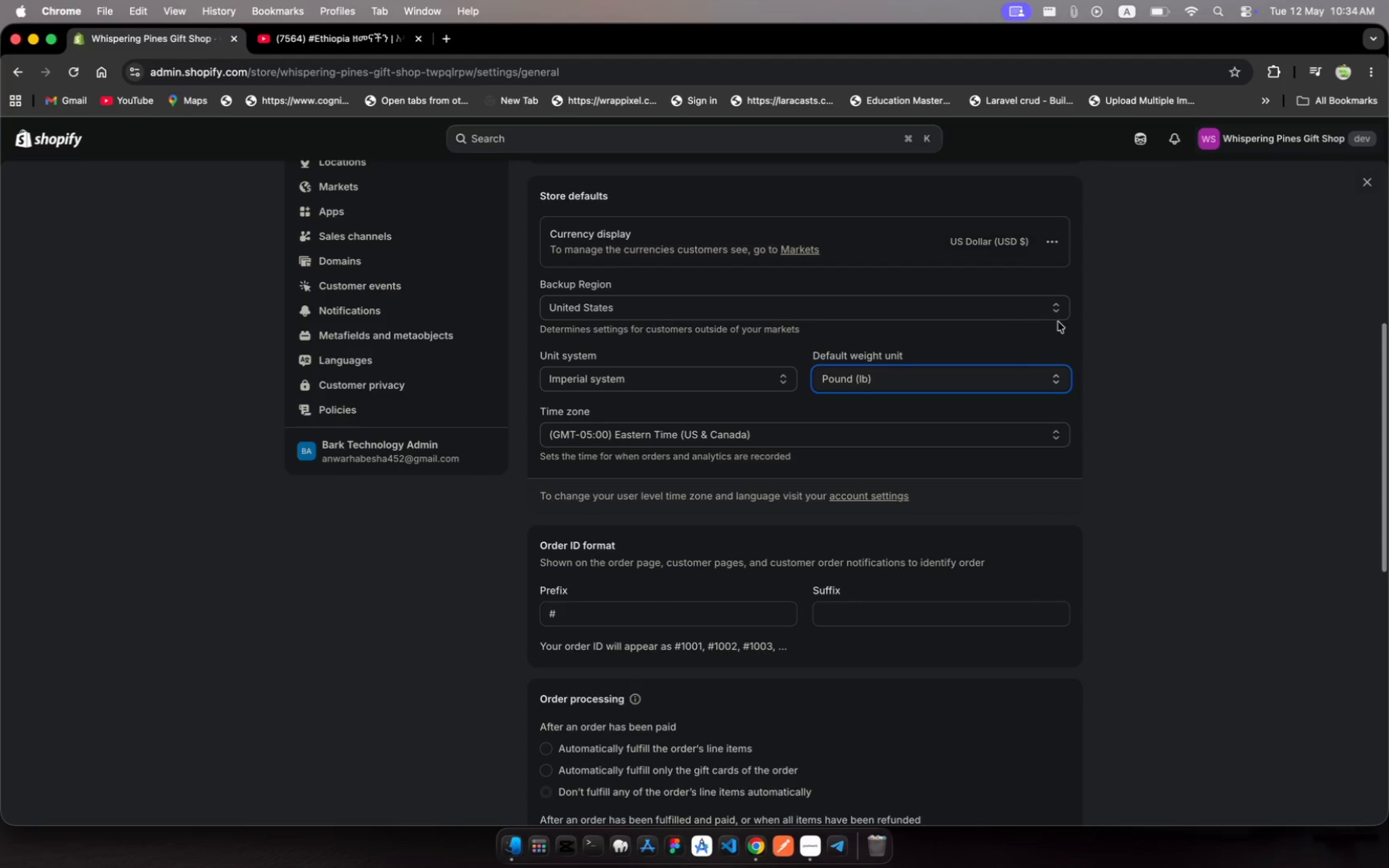 
scroll: coordinate [1112, 468], scroll_direction: up, amount: 400.0
 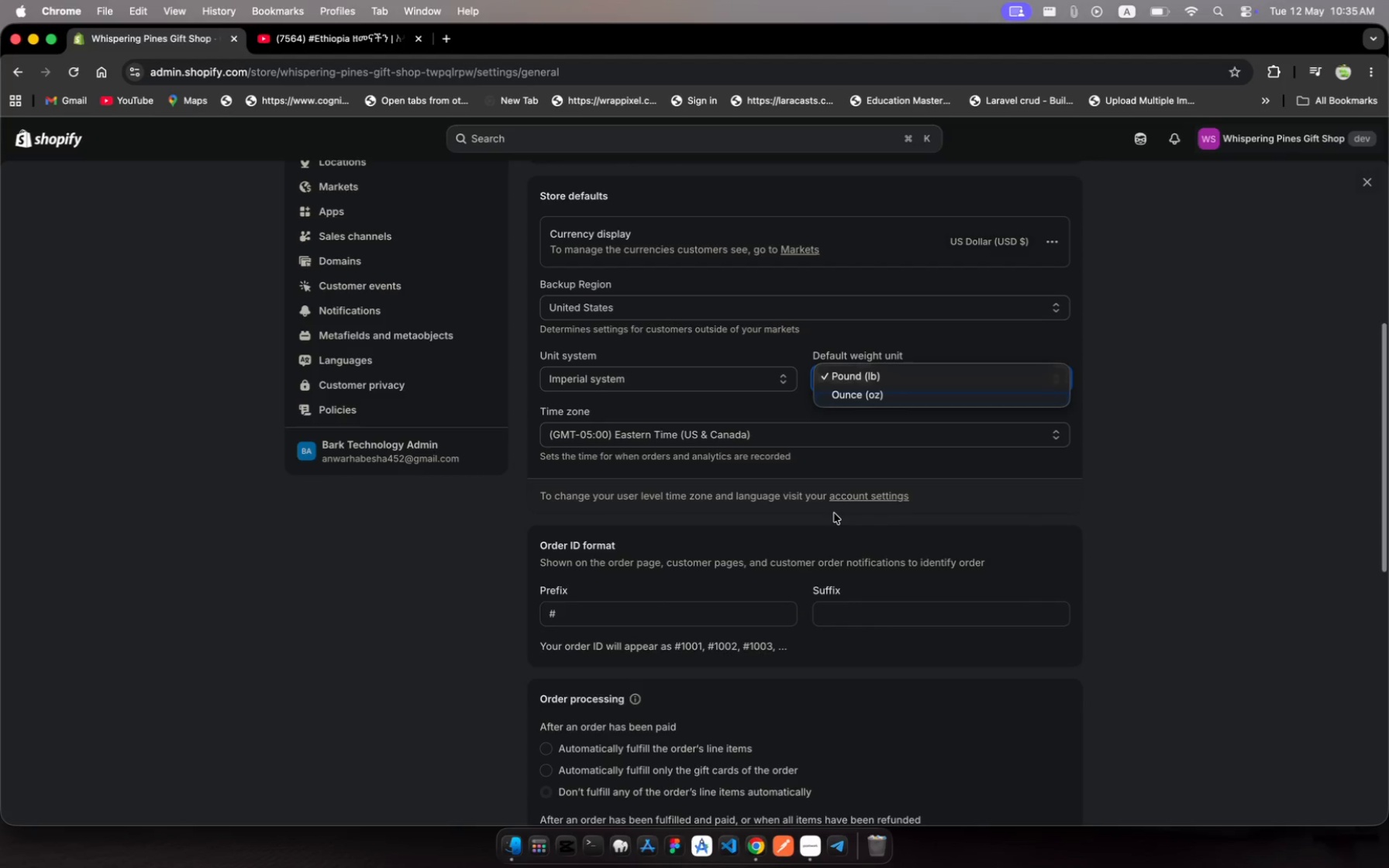 
wait(16.99)
 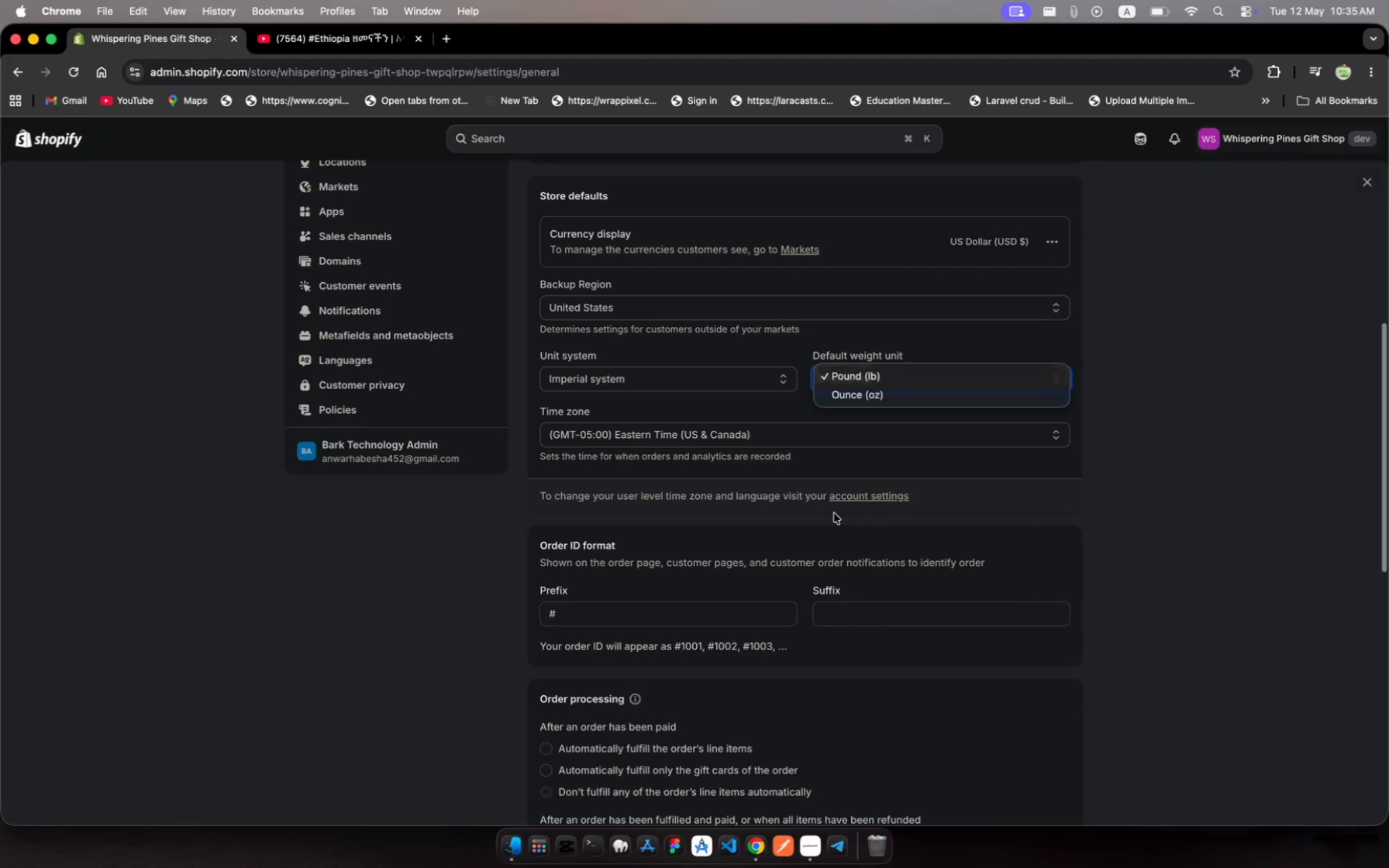 
scroll: coordinate [834, 513], scroll_direction: down, amount: 22.0
 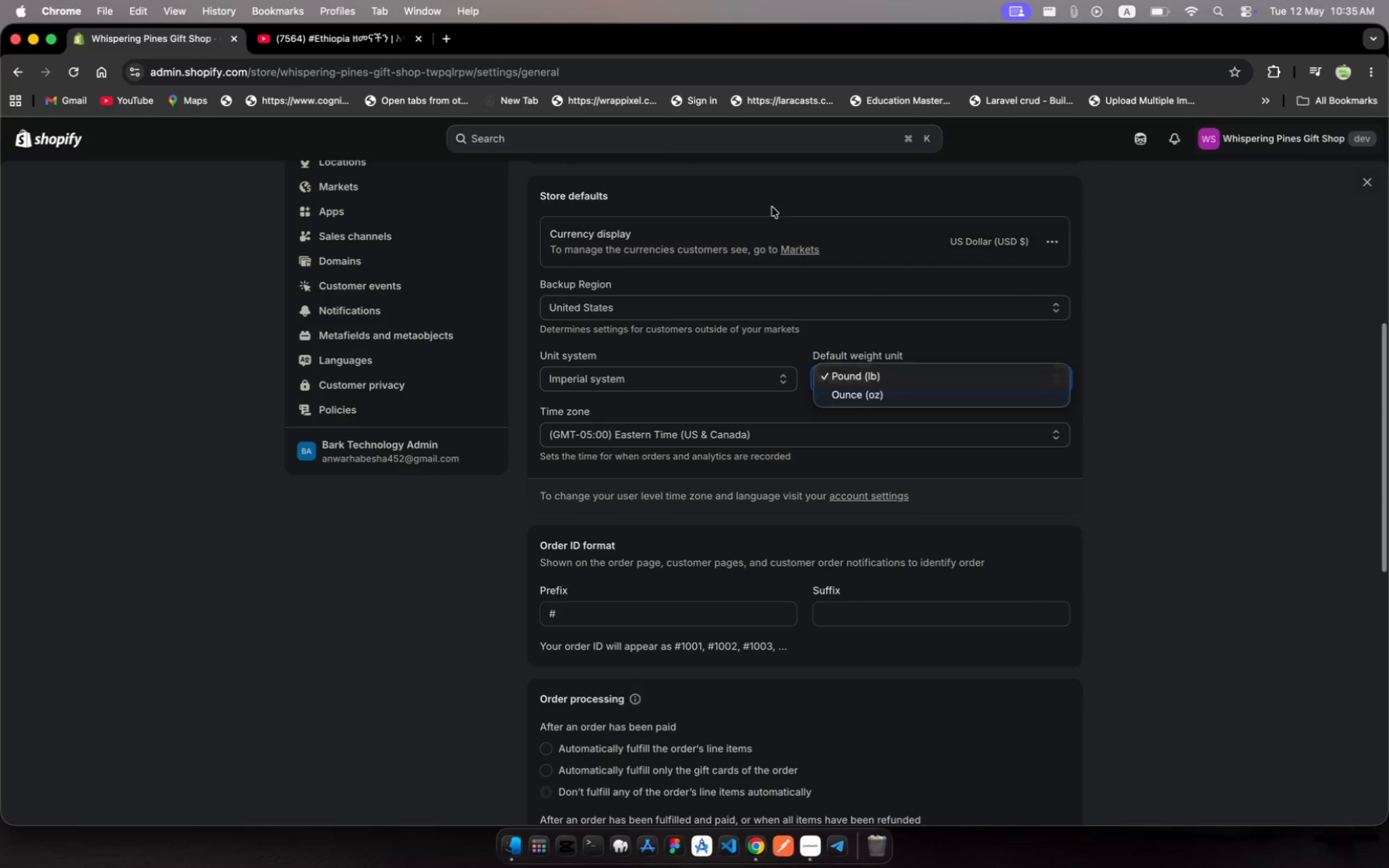 
scroll: coordinate [725, 364], scroll_direction: up, amount: 12.0
 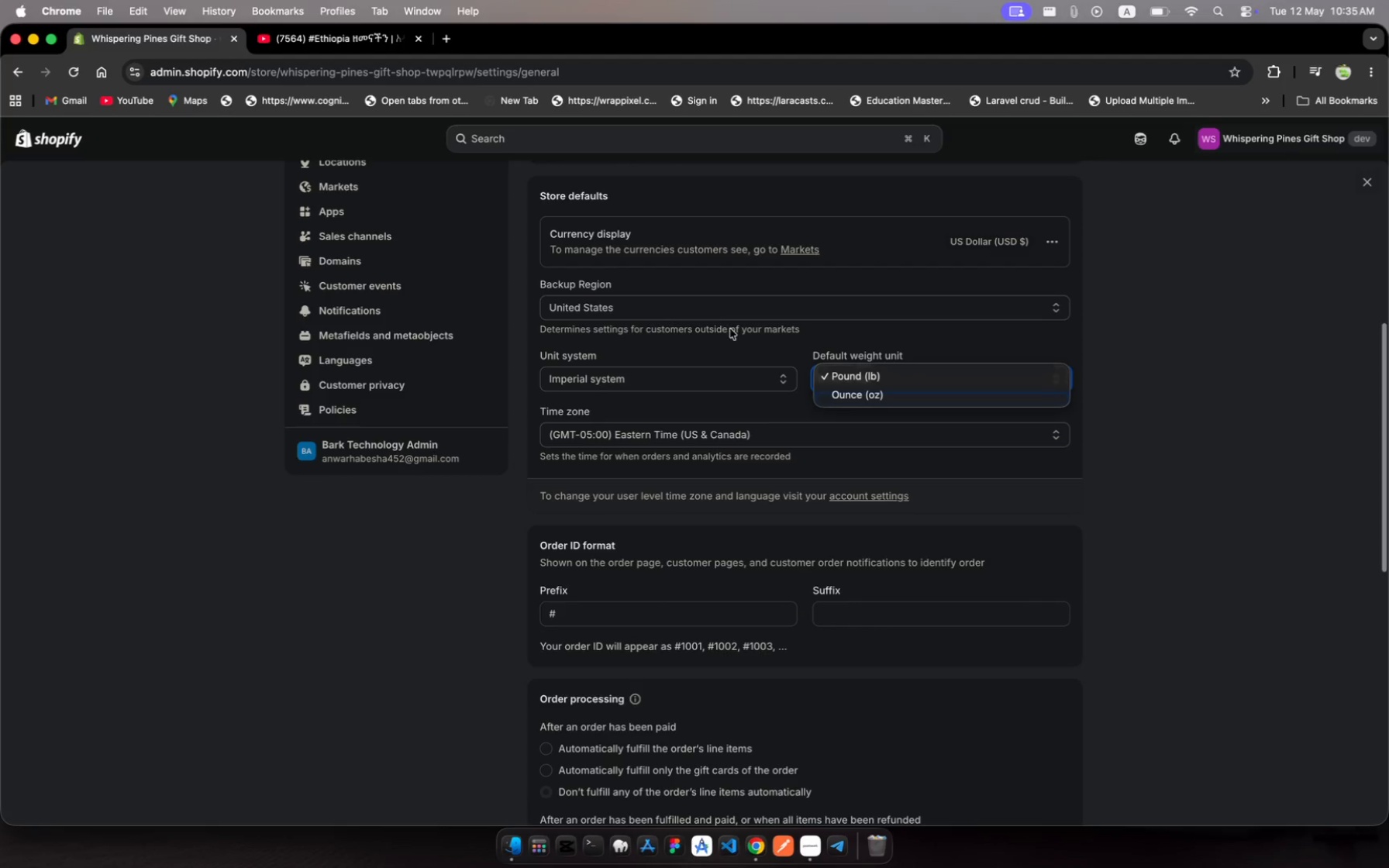 
left_click([705, 237])
 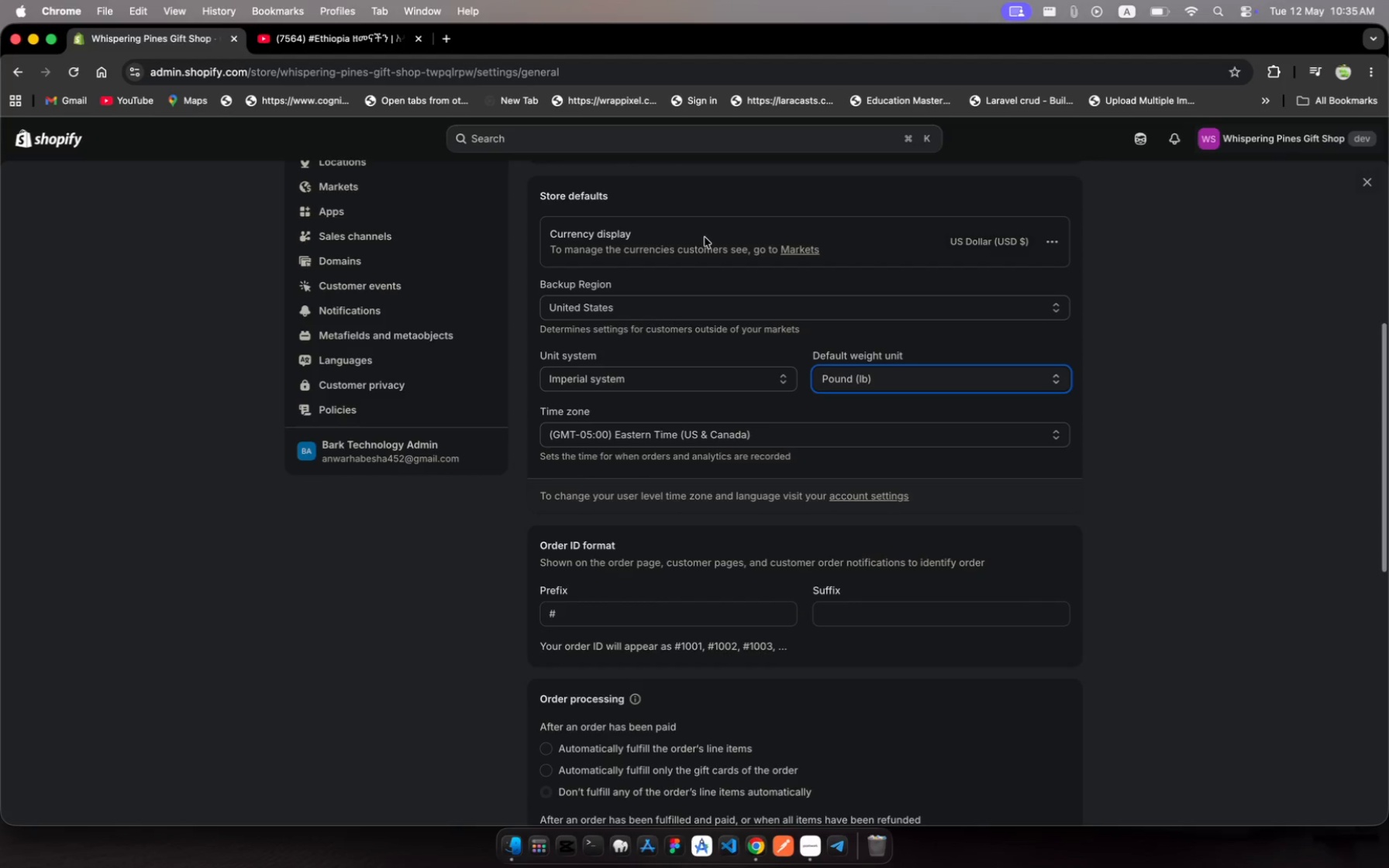 
scroll: coordinate [753, 281], scroll_direction: up, amount: 21.0
 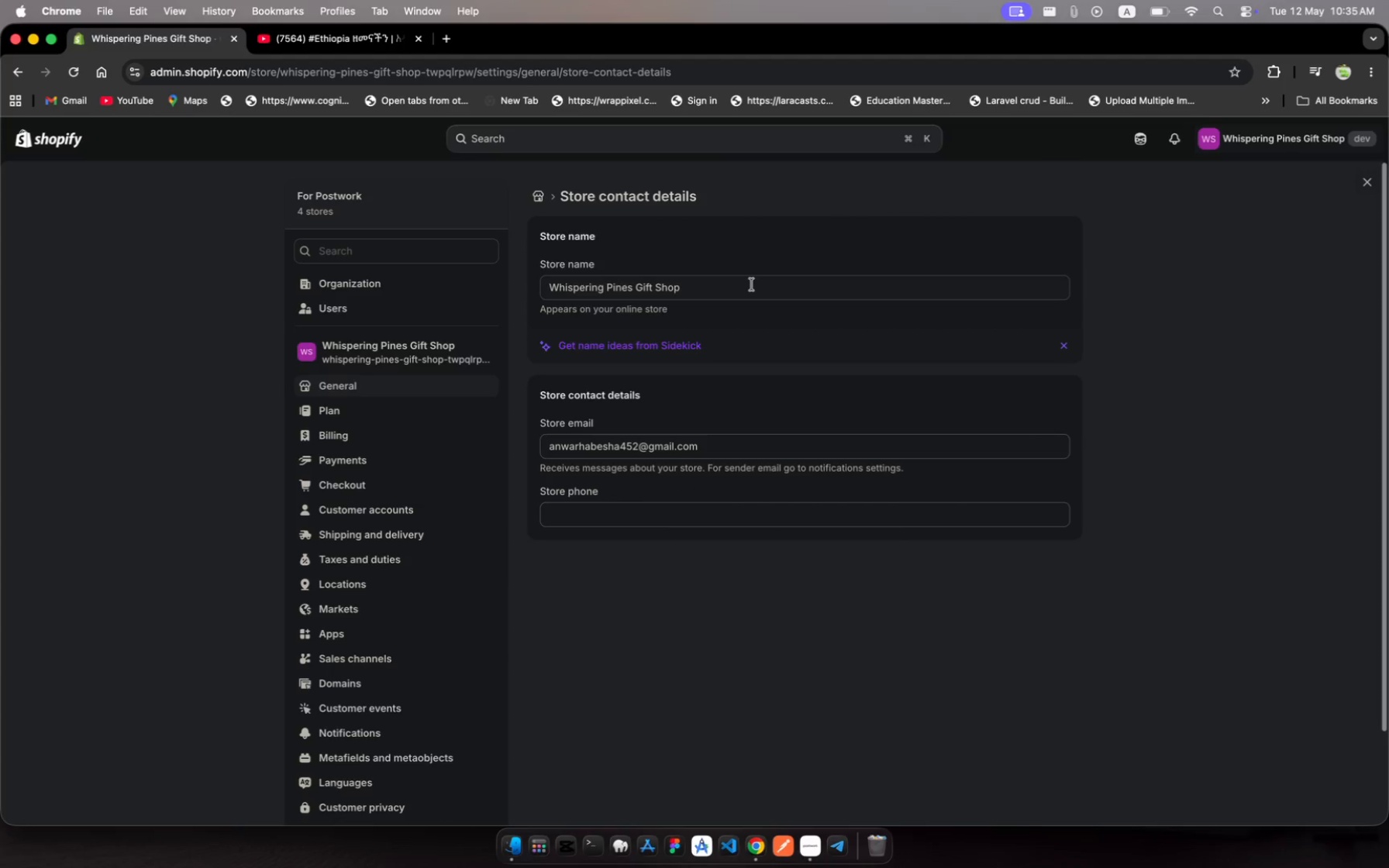 
wait(9.75)
 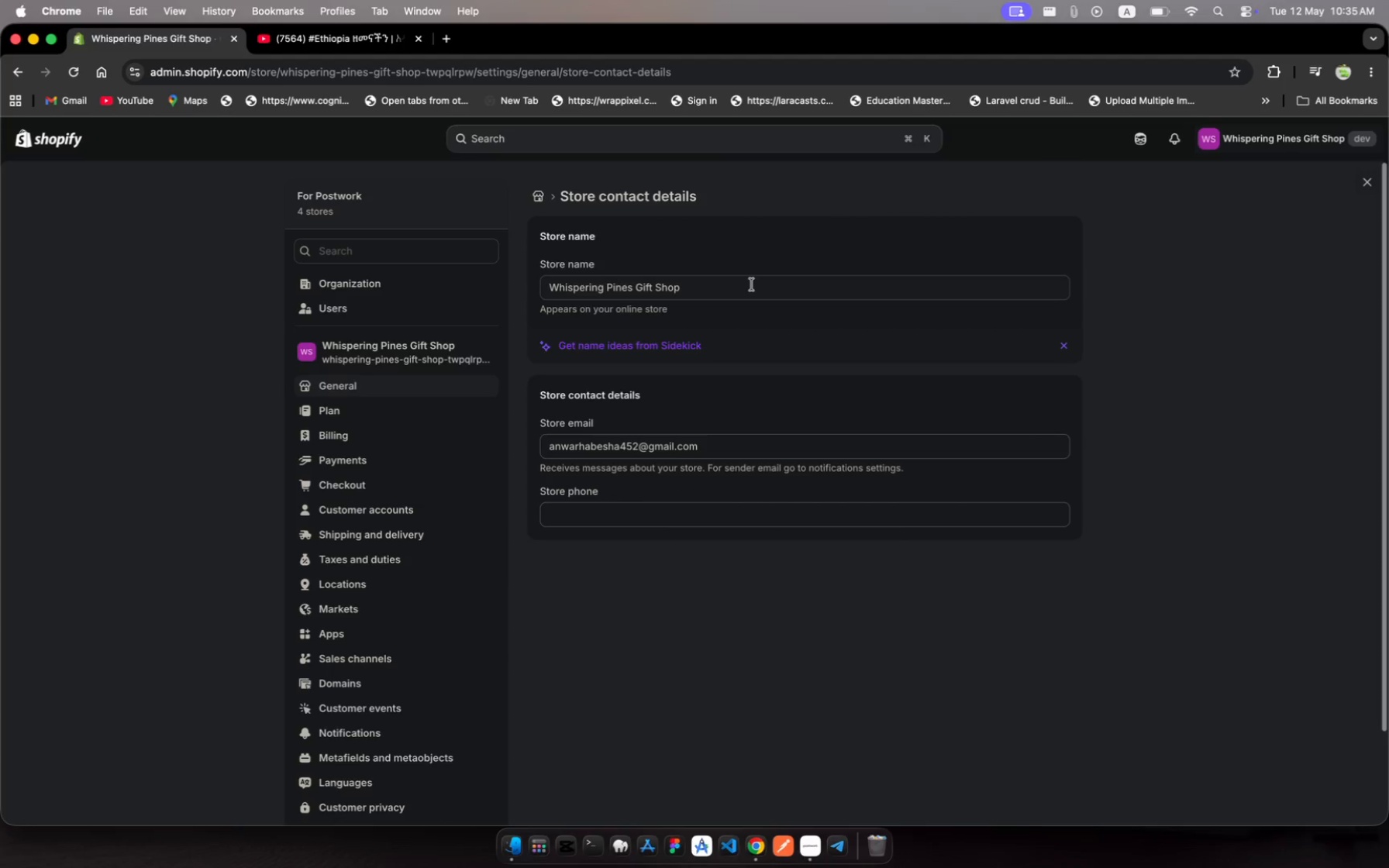 
left_click_drag(start_coordinate=[716, 436], to_coordinate=[611, 420])
 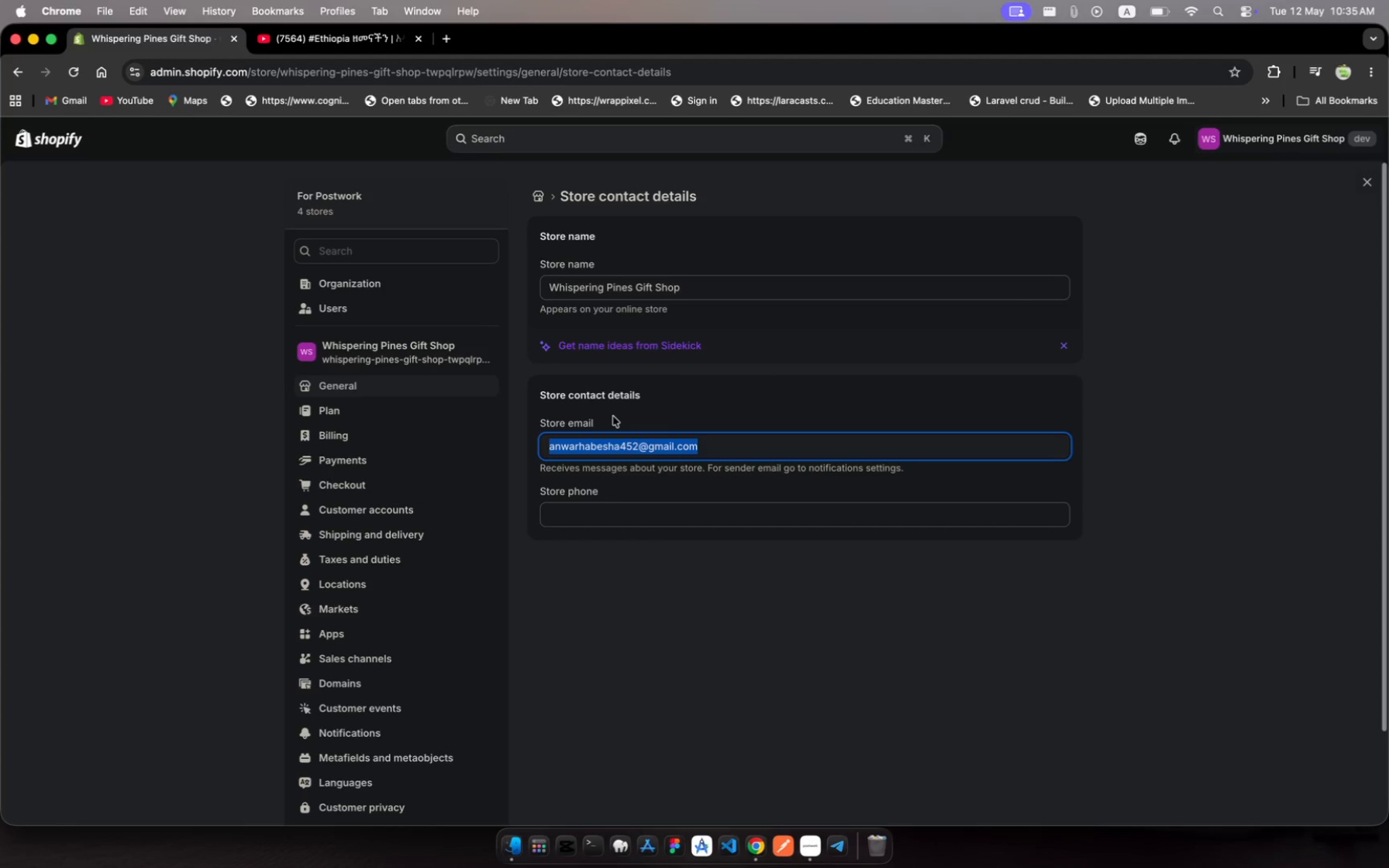 
type(git)
 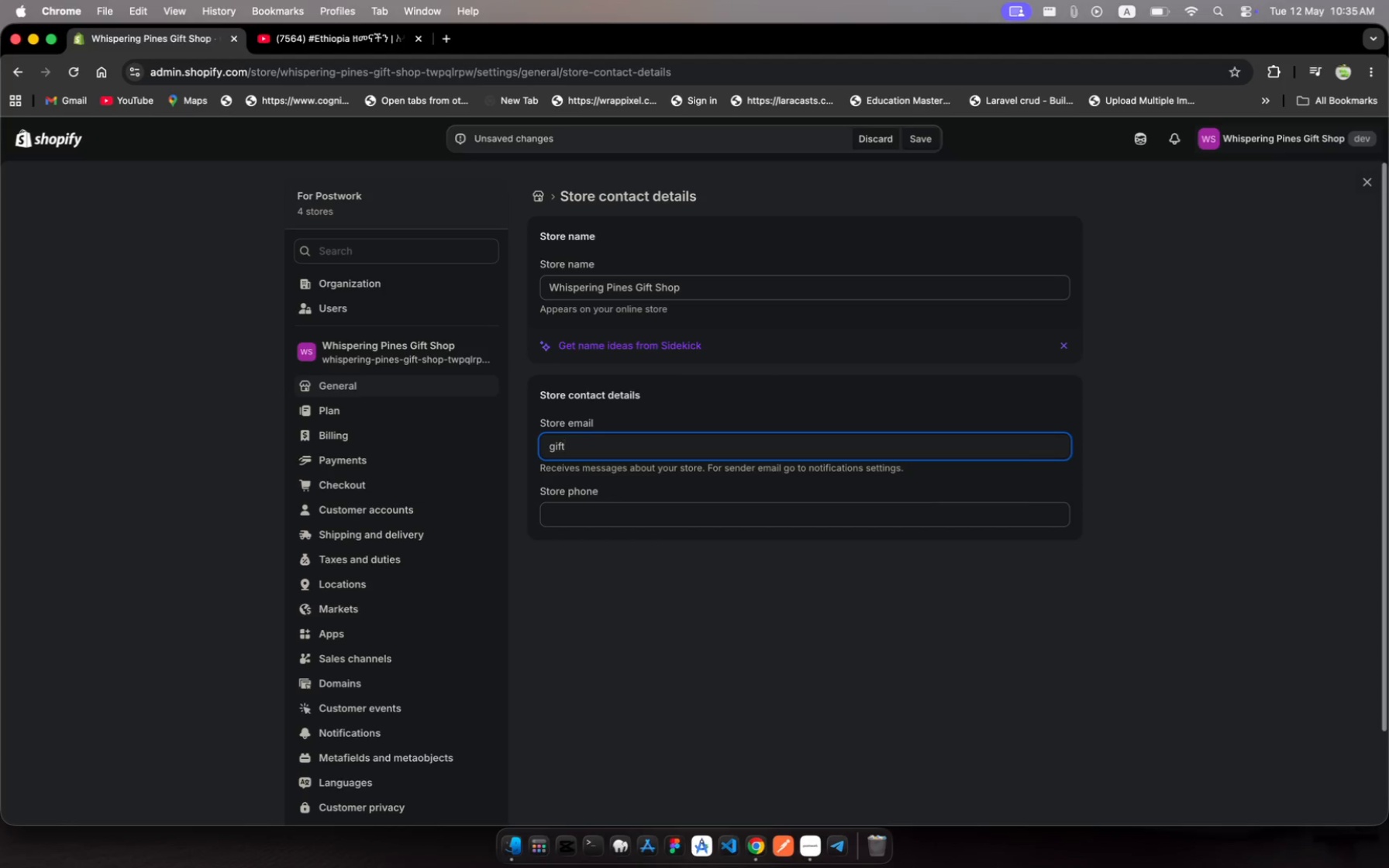 
hold_key(key=F, duration=0.42)
 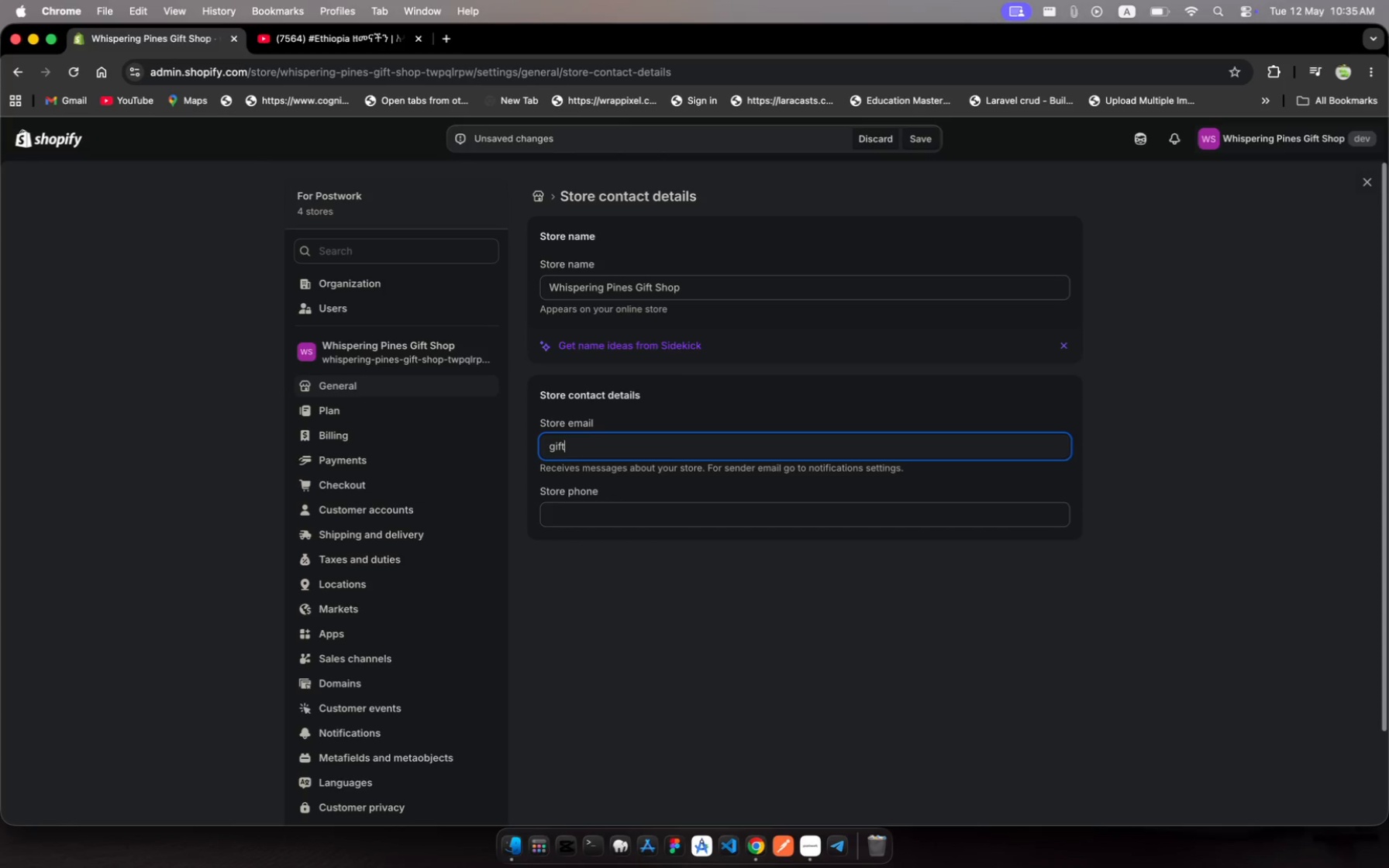 
type(shop)
 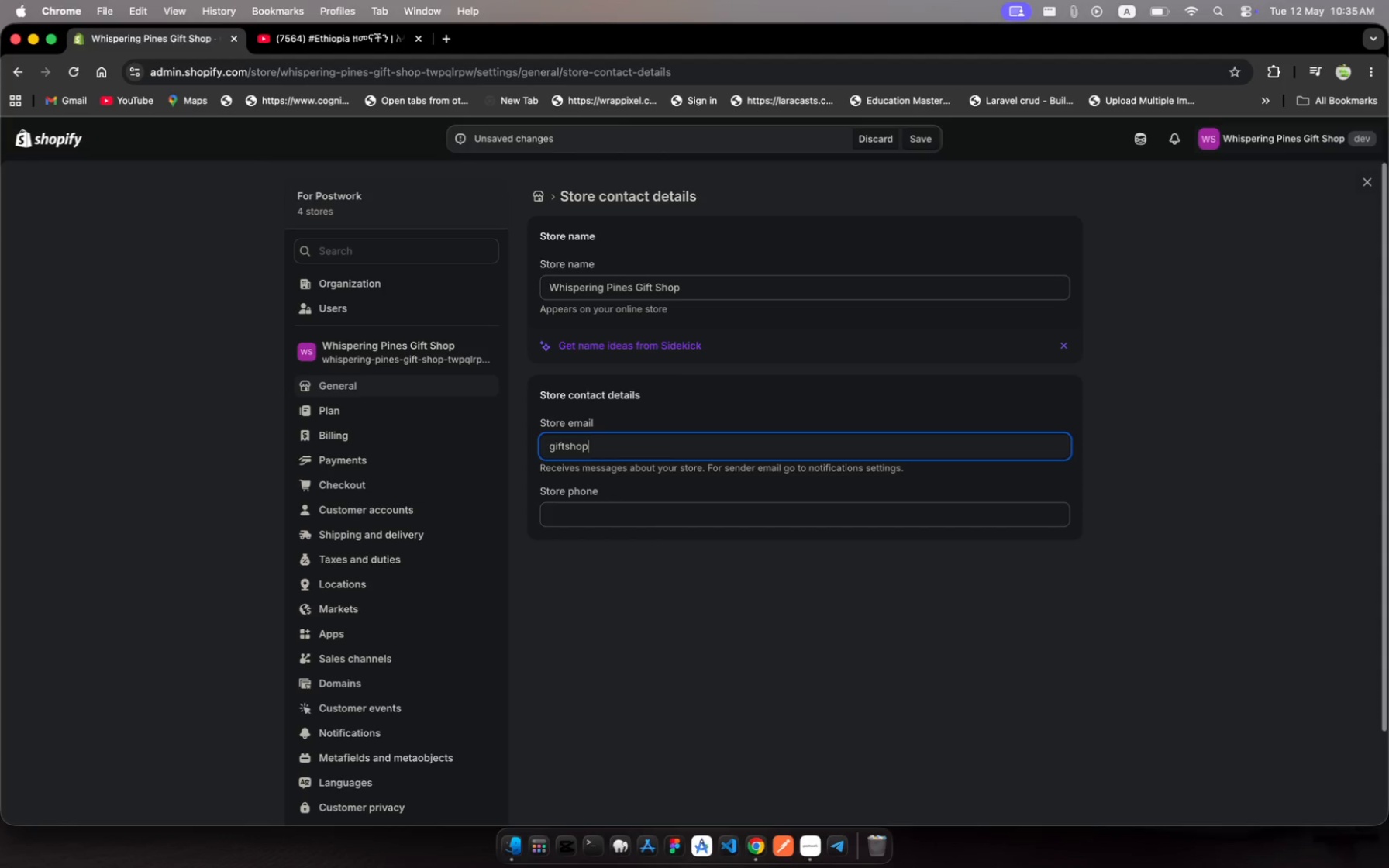 
wait(6.49)
 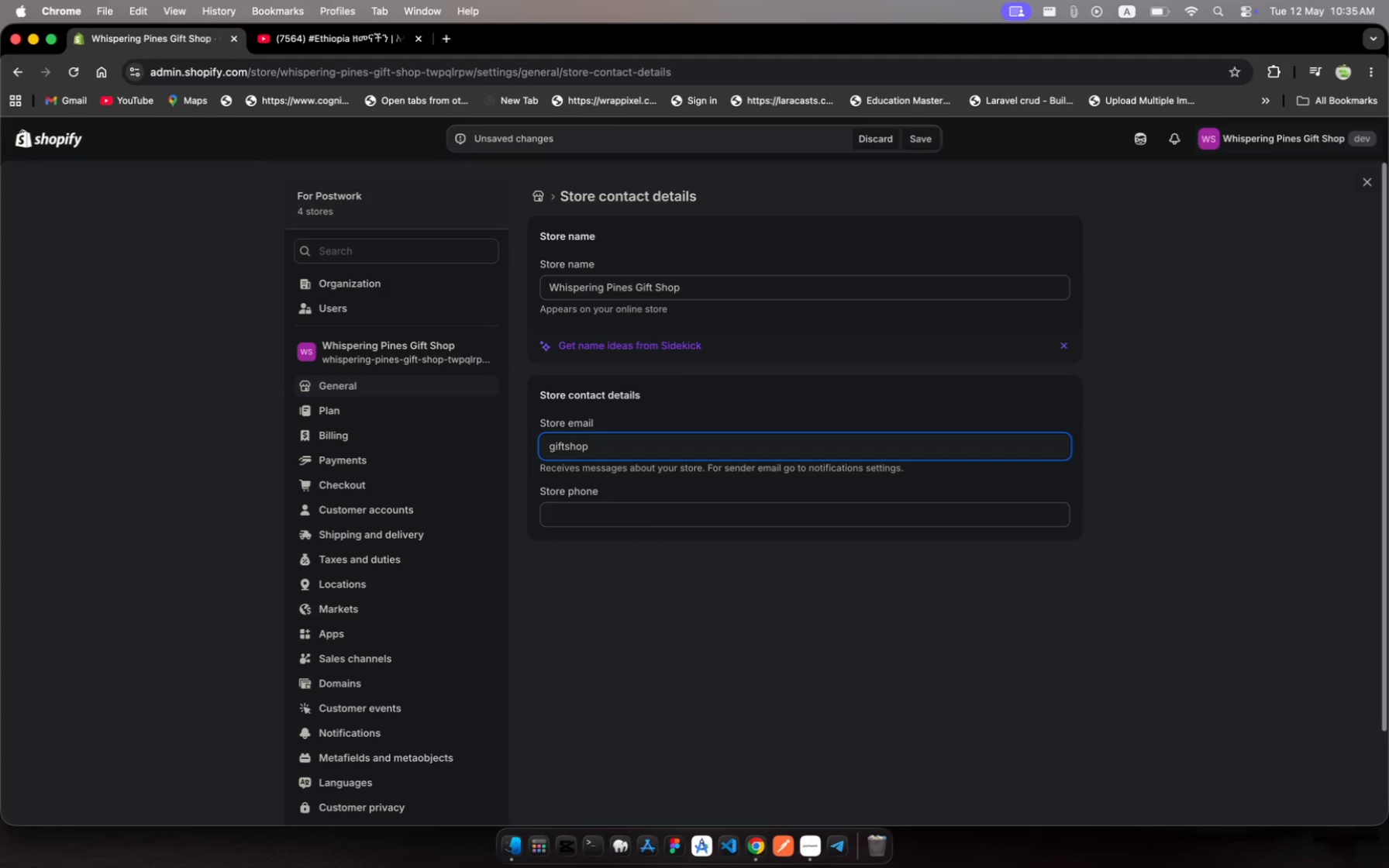 
key(Shift+2)
 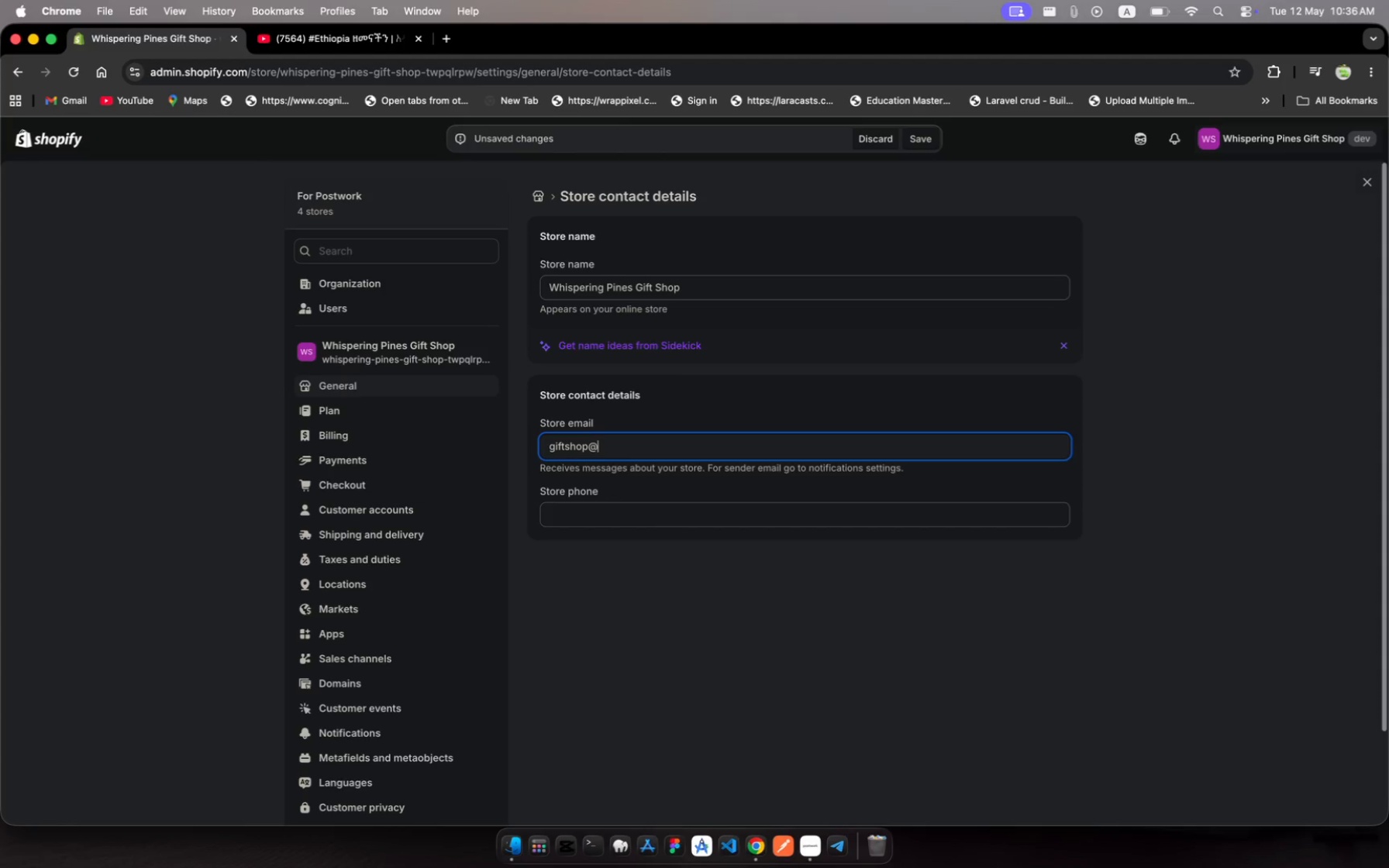 
type(whispering)
 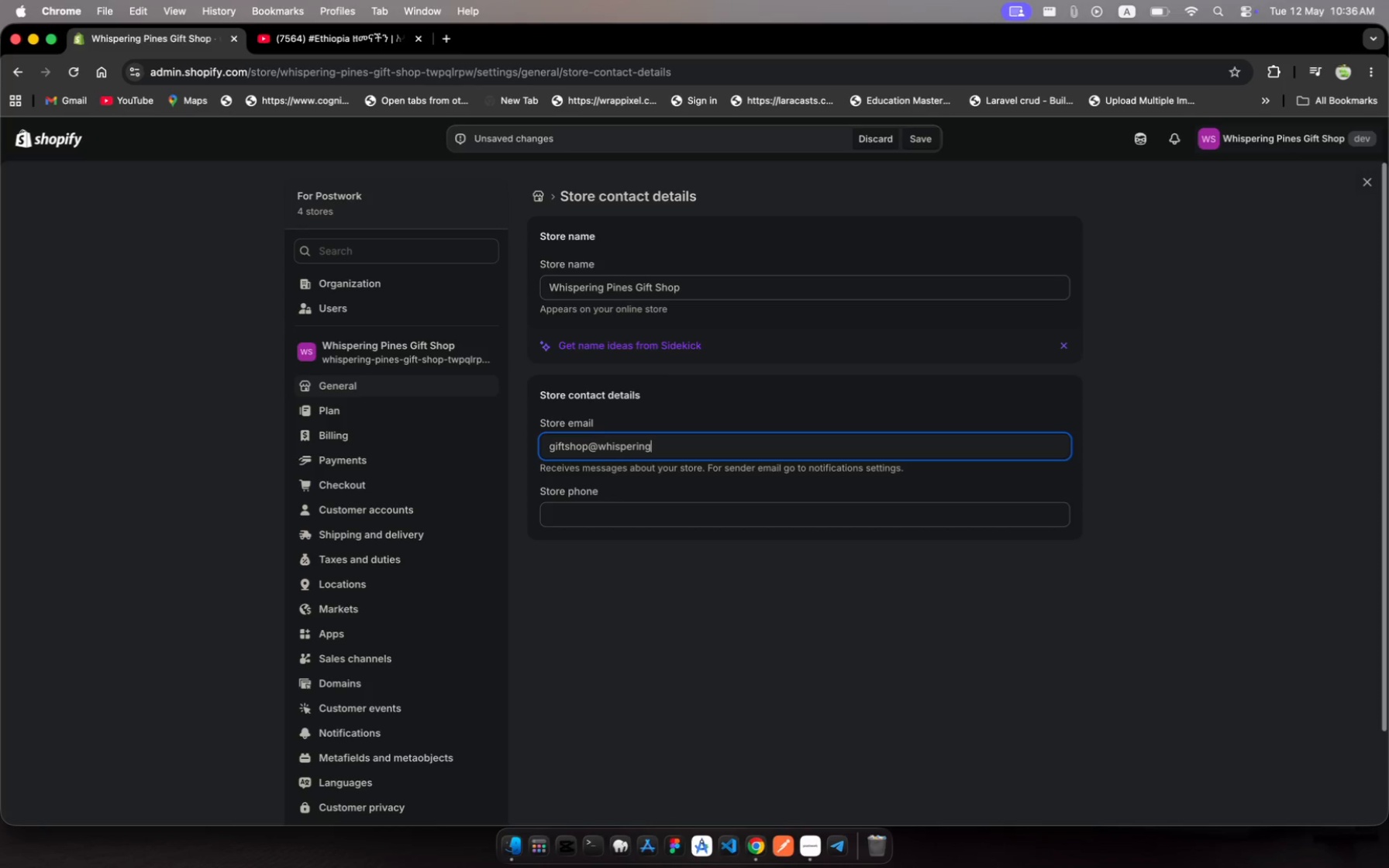 
wait(5.45)
 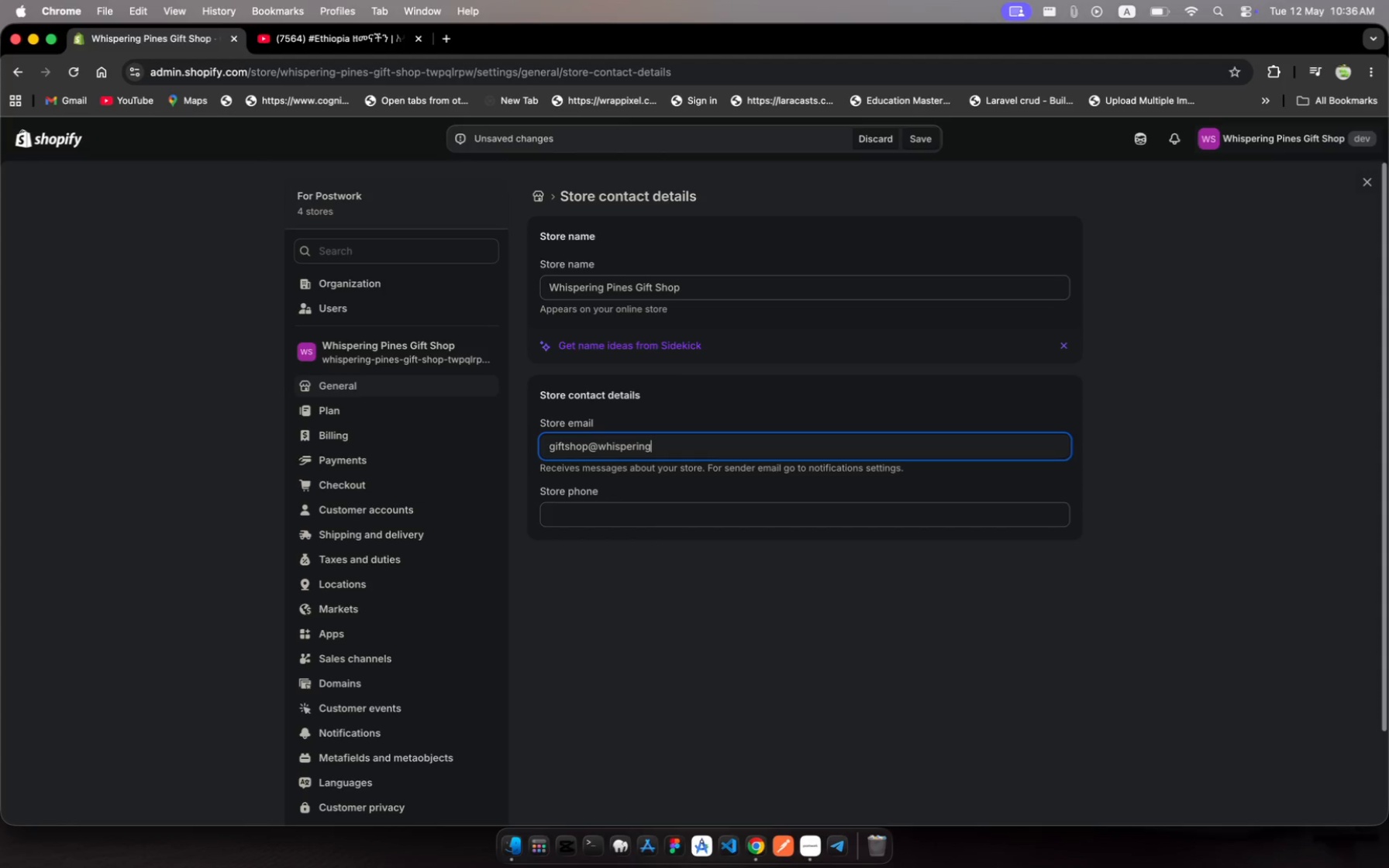 
type(pinsresort.com)
 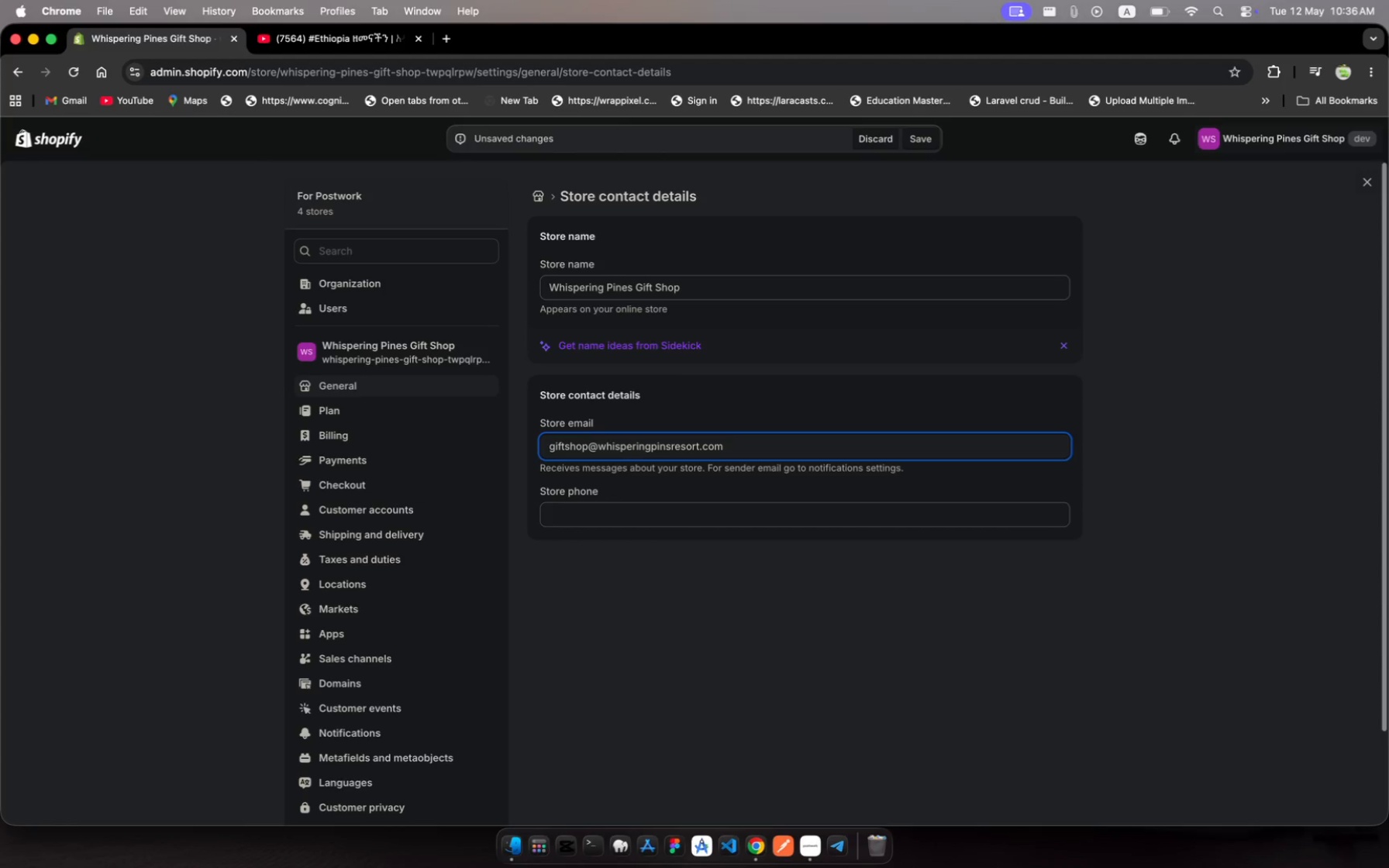 
wait(15.63)
 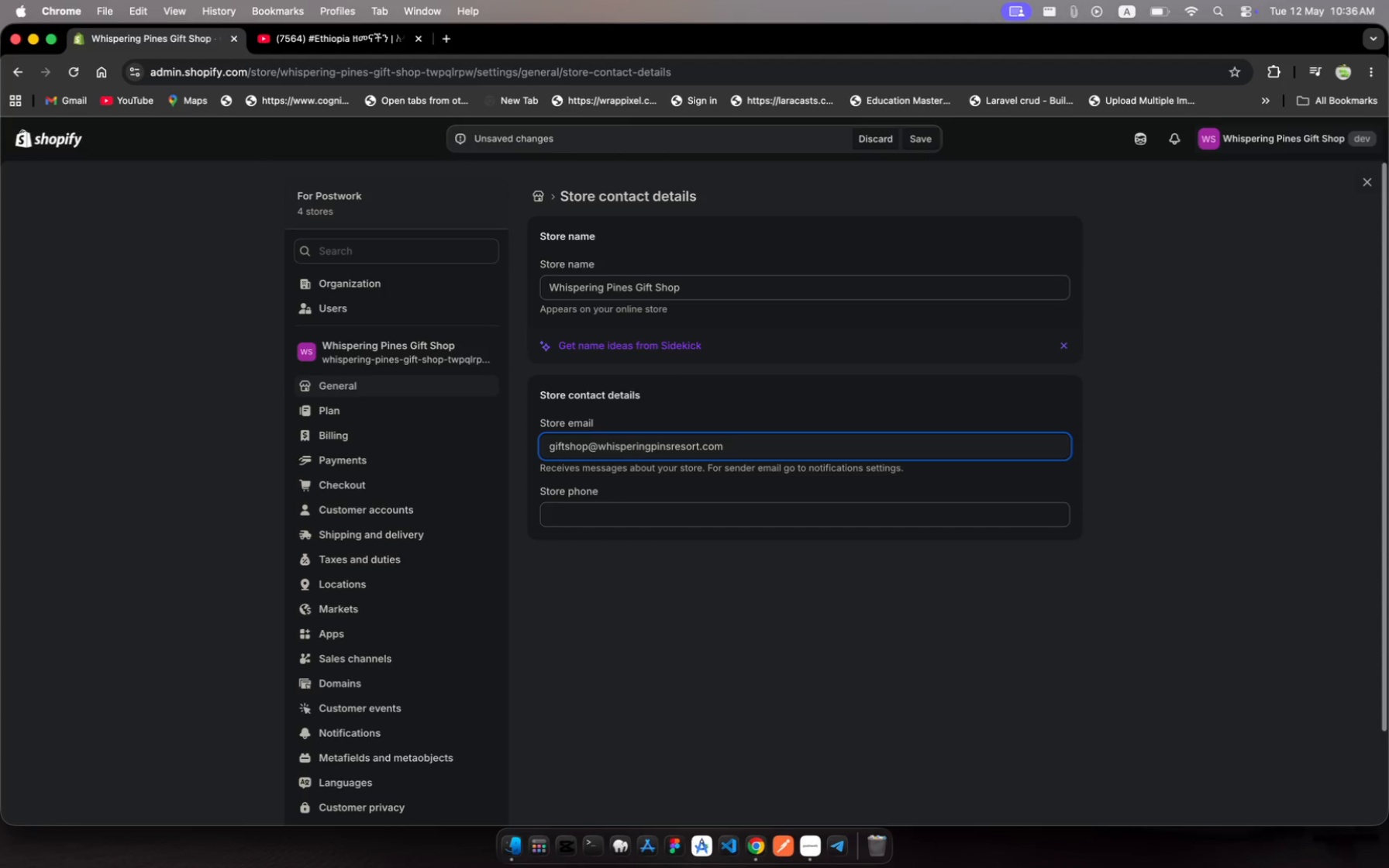 
left_click([921, 143])
 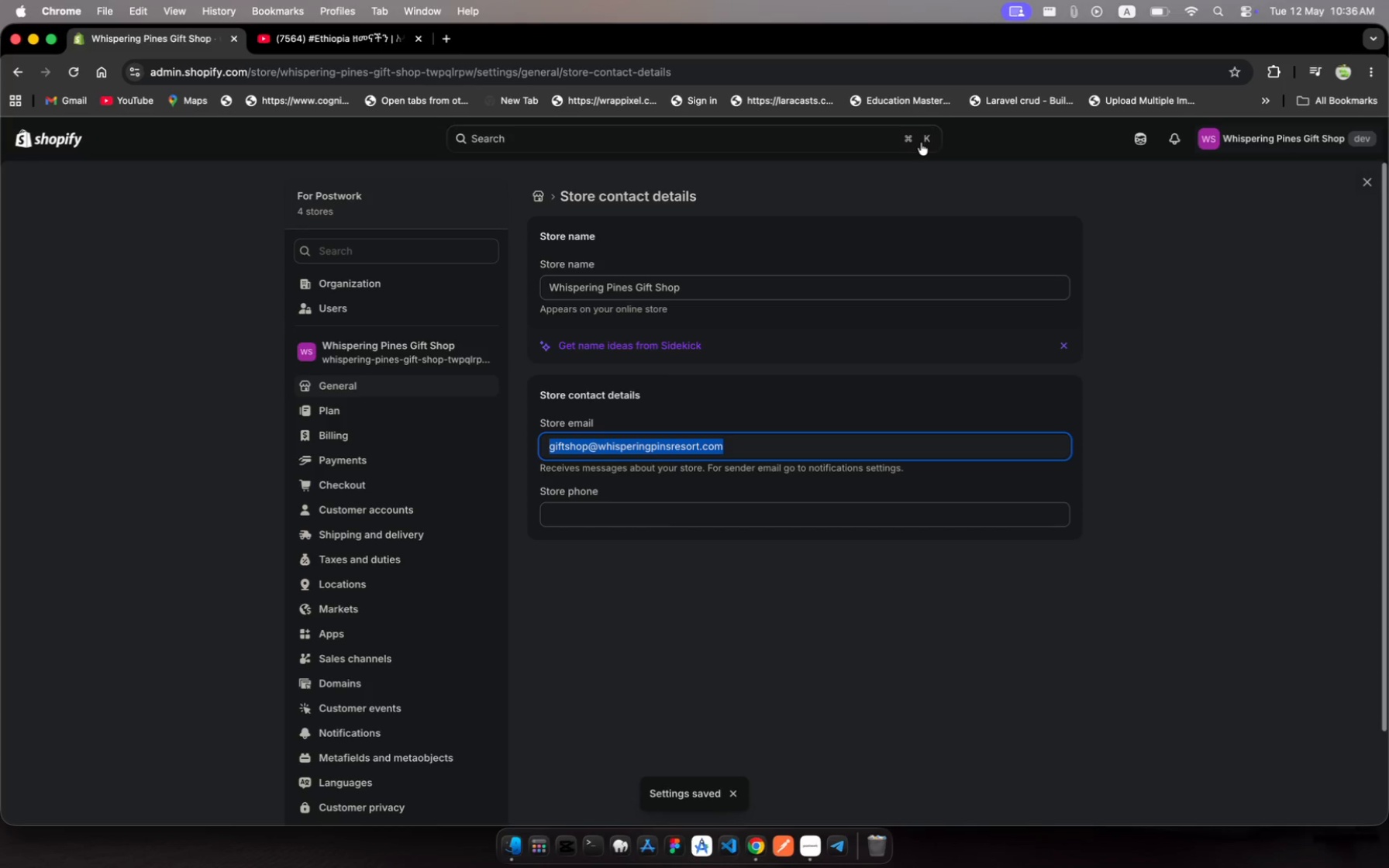 
wait(10.06)
 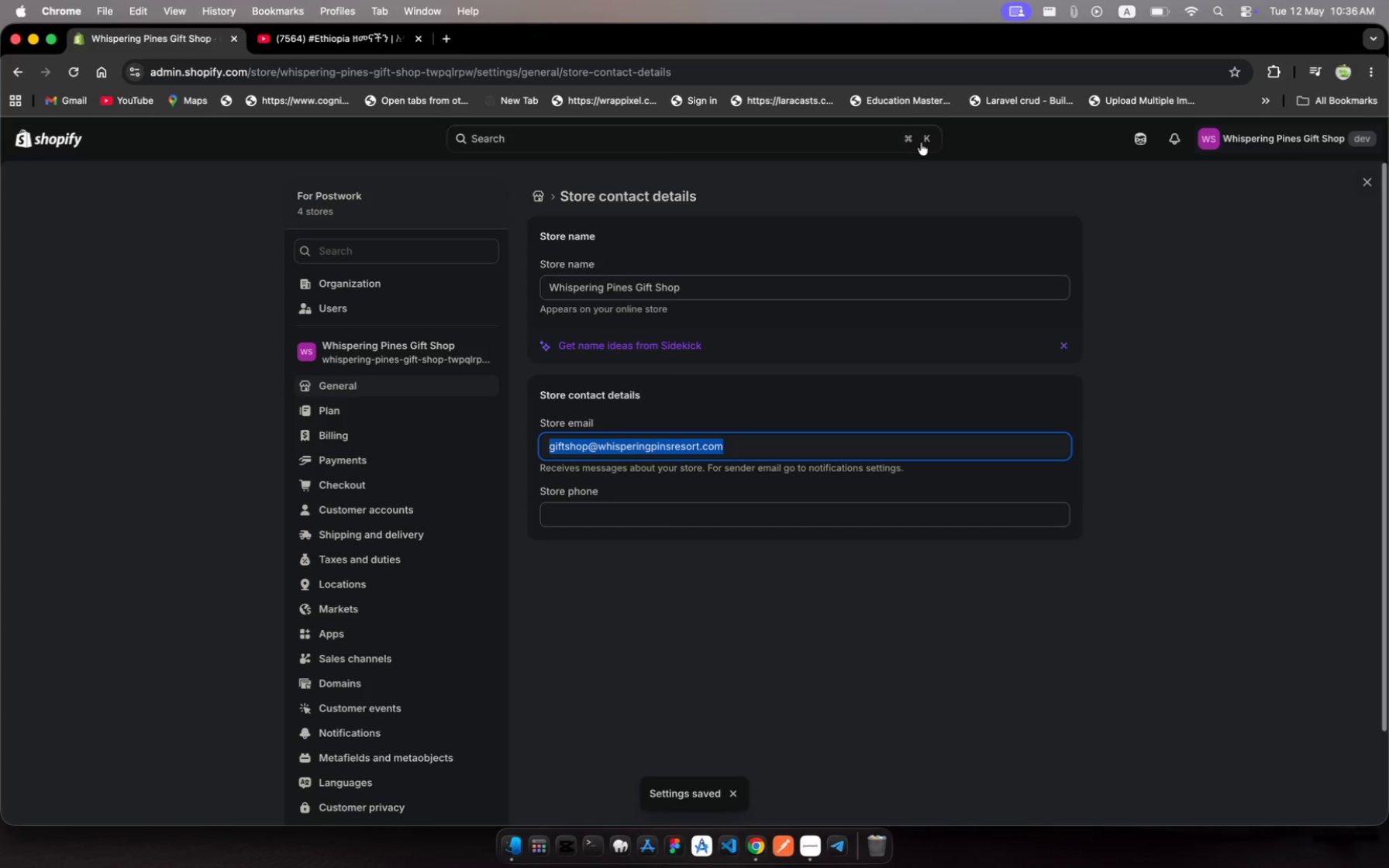 
left_click([450, 384])
 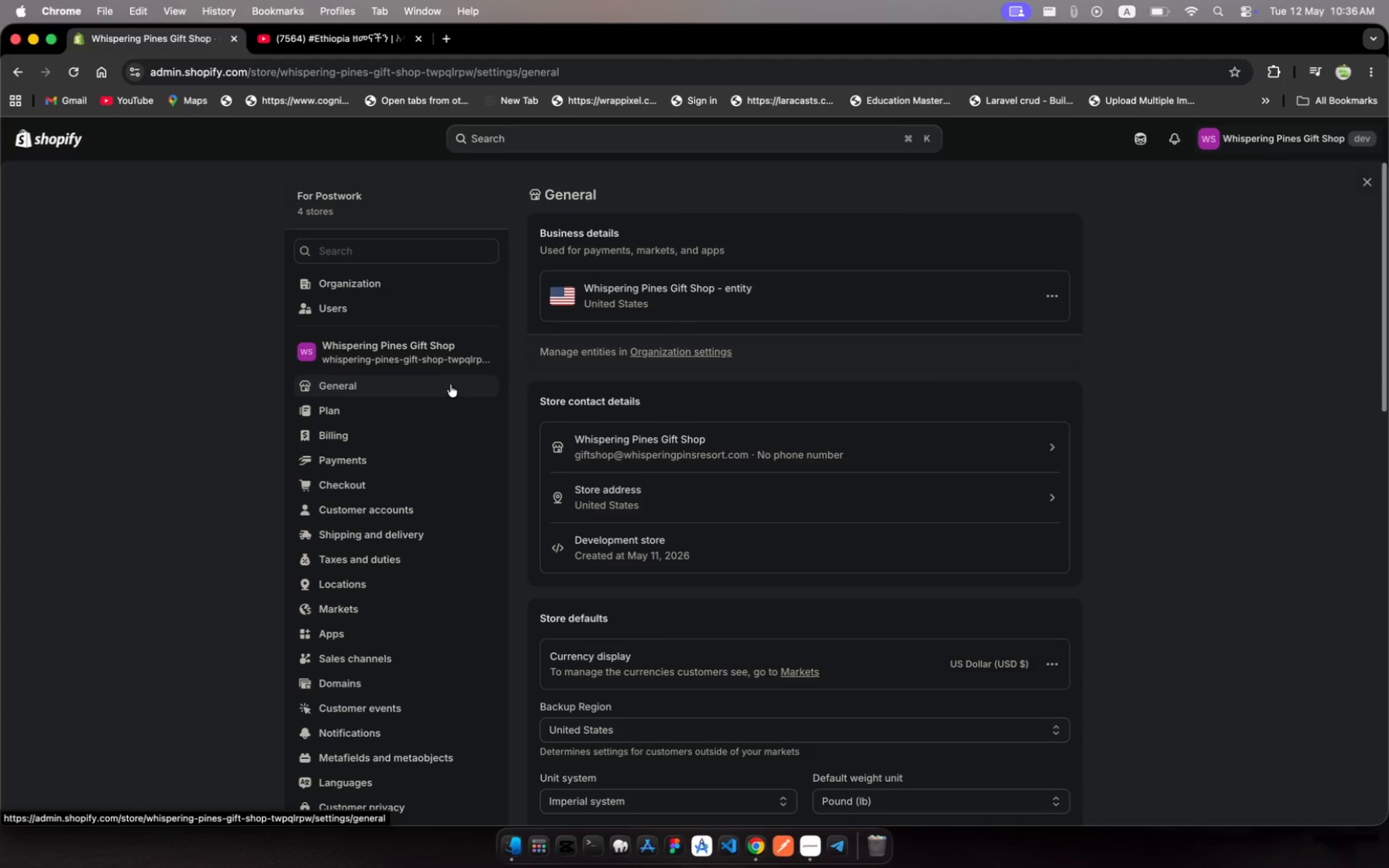 
scroll: coordinate [394, 636], scroll_direction: down, amount: 85.0
 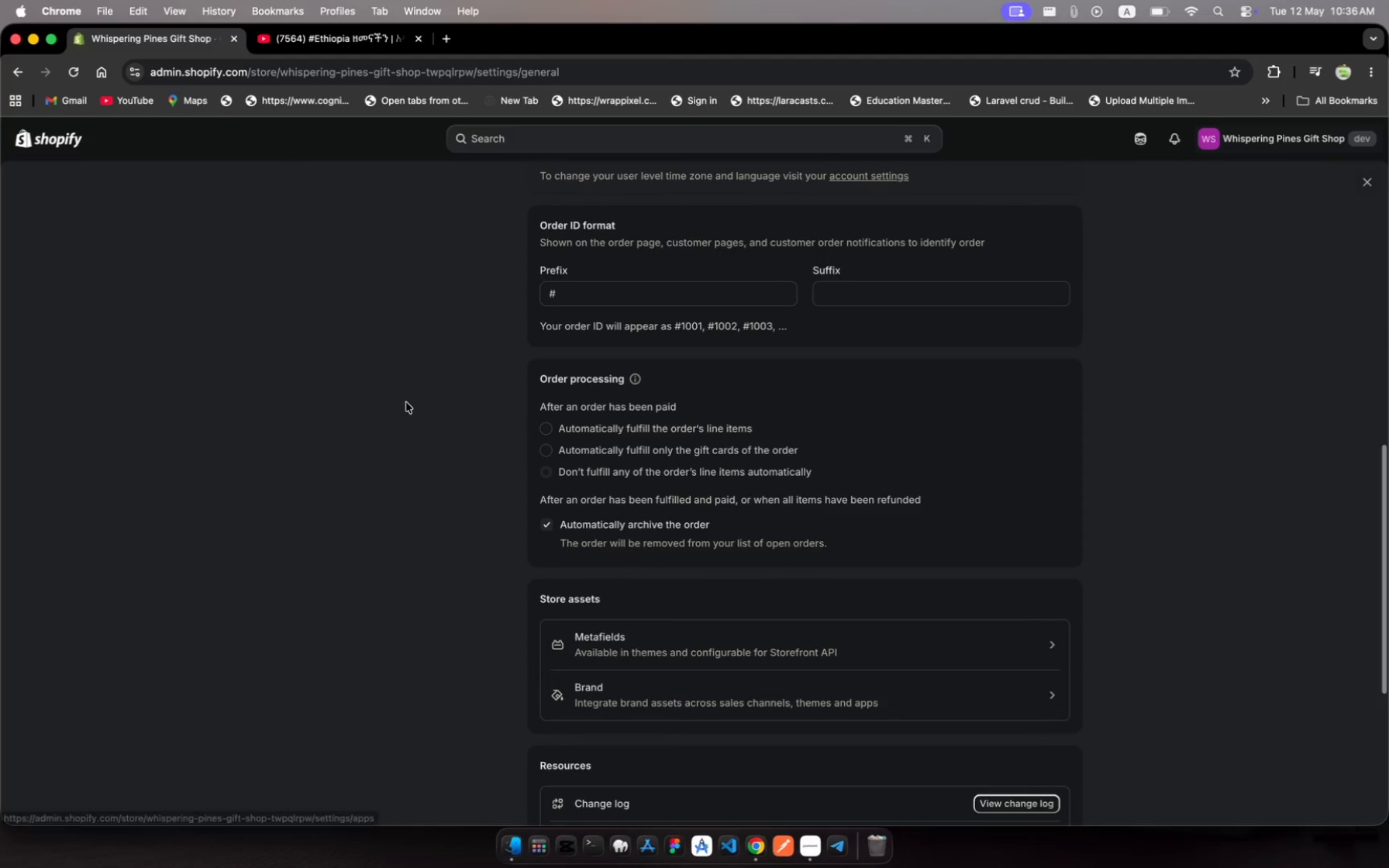 
scroll: coordinate [407, 401], scroll_direction: up, amount: 46.0
 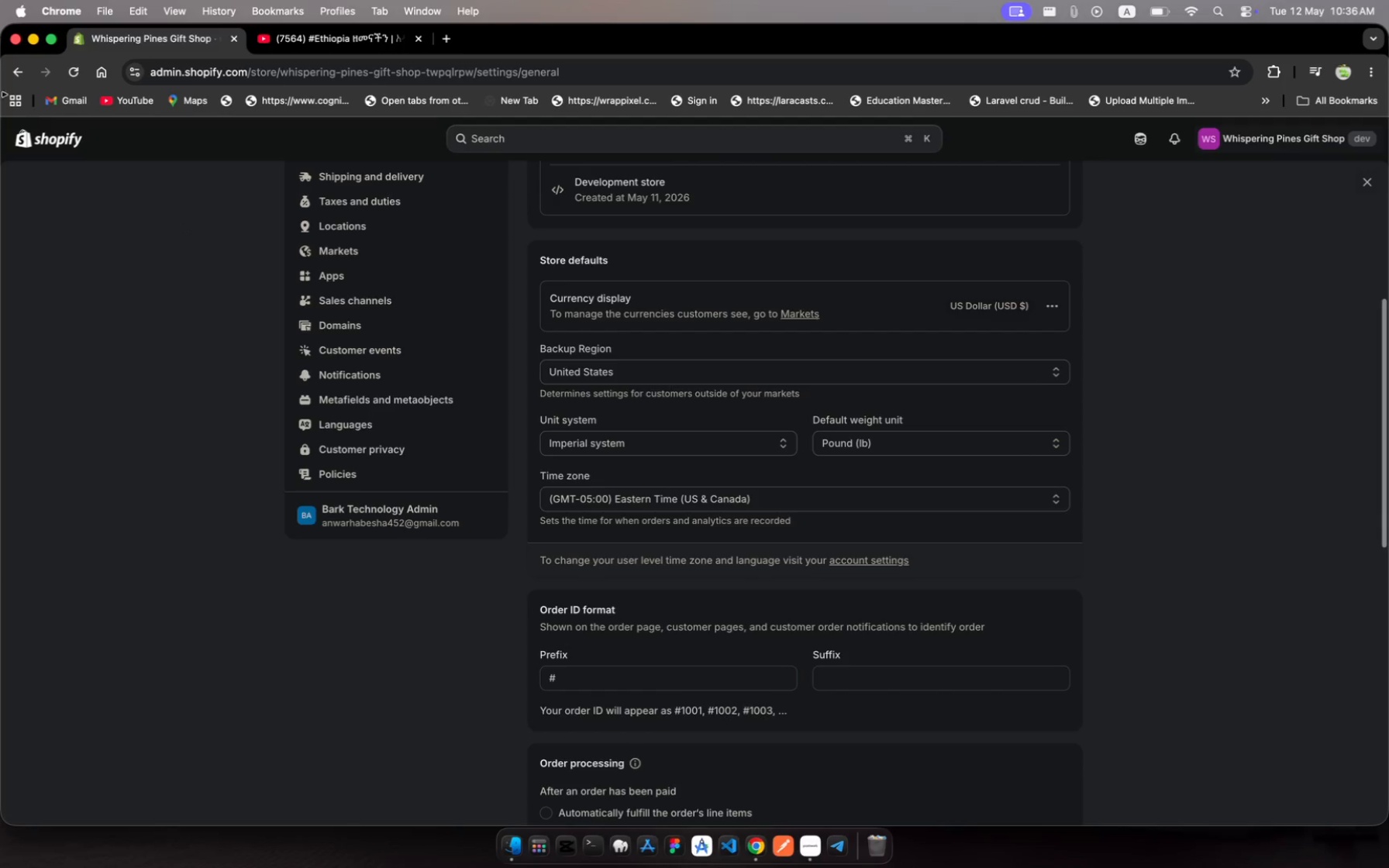 
left_click([22, 142])
 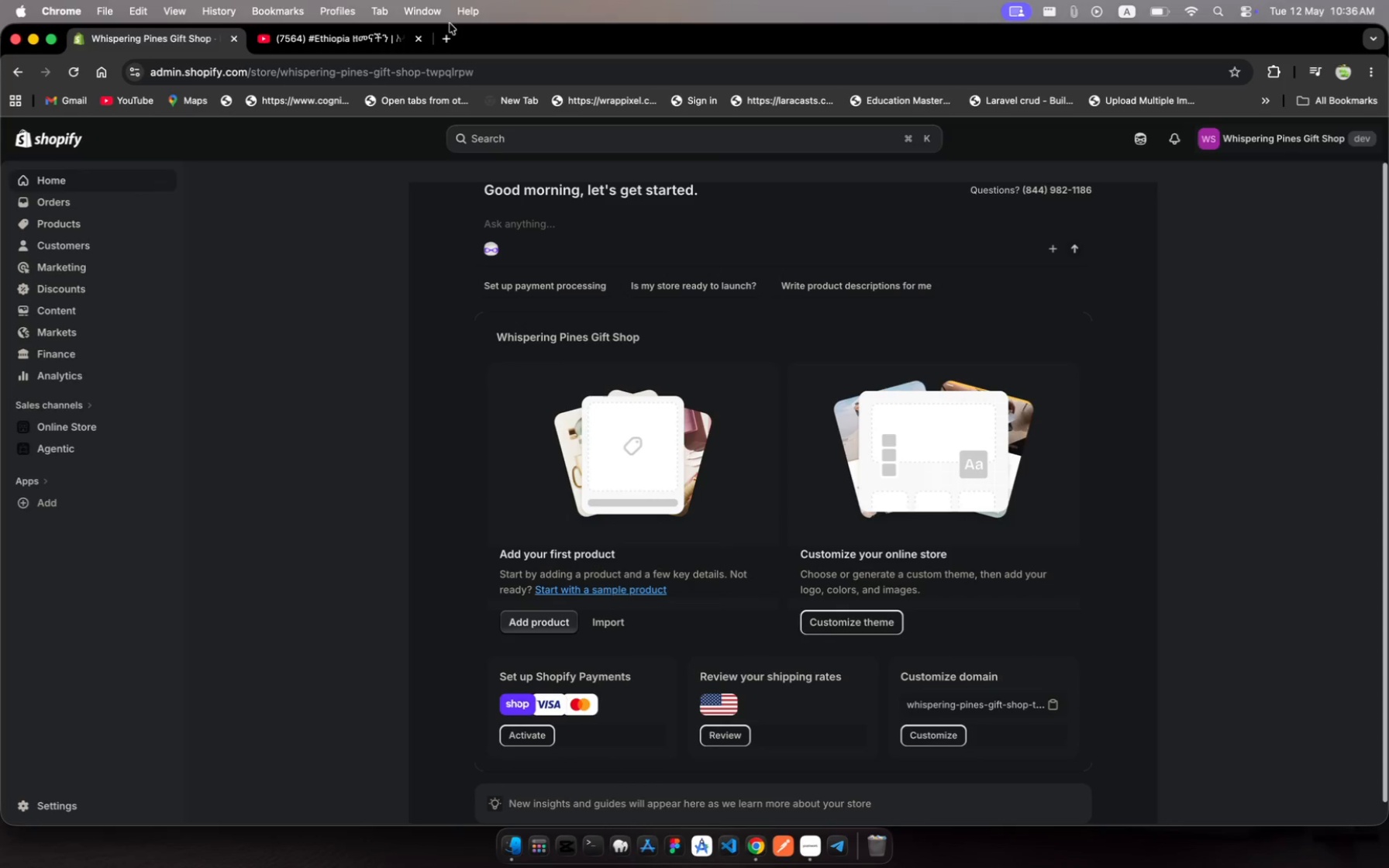 
left_click([357, 42])
 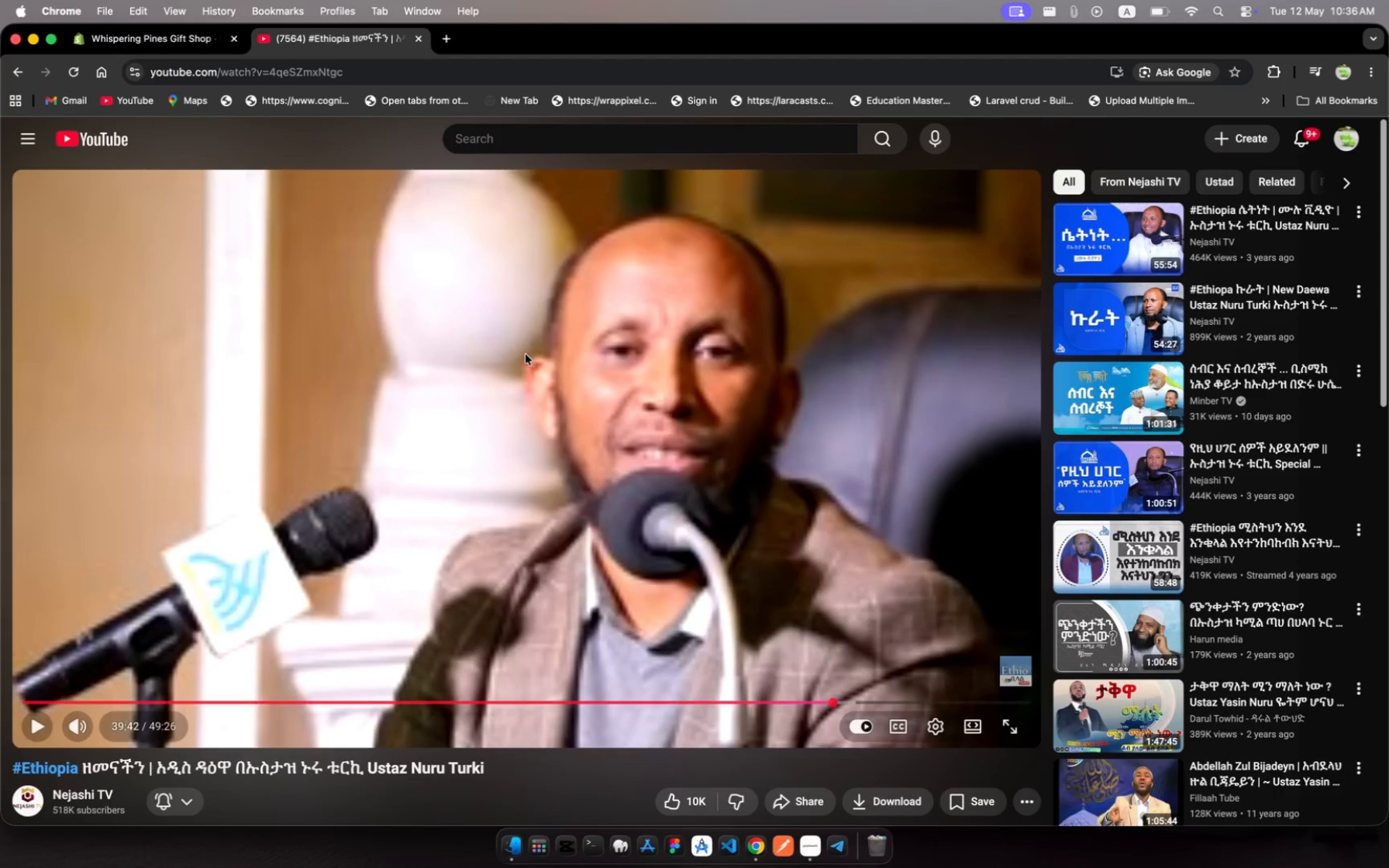 
left_click([526, 354])
 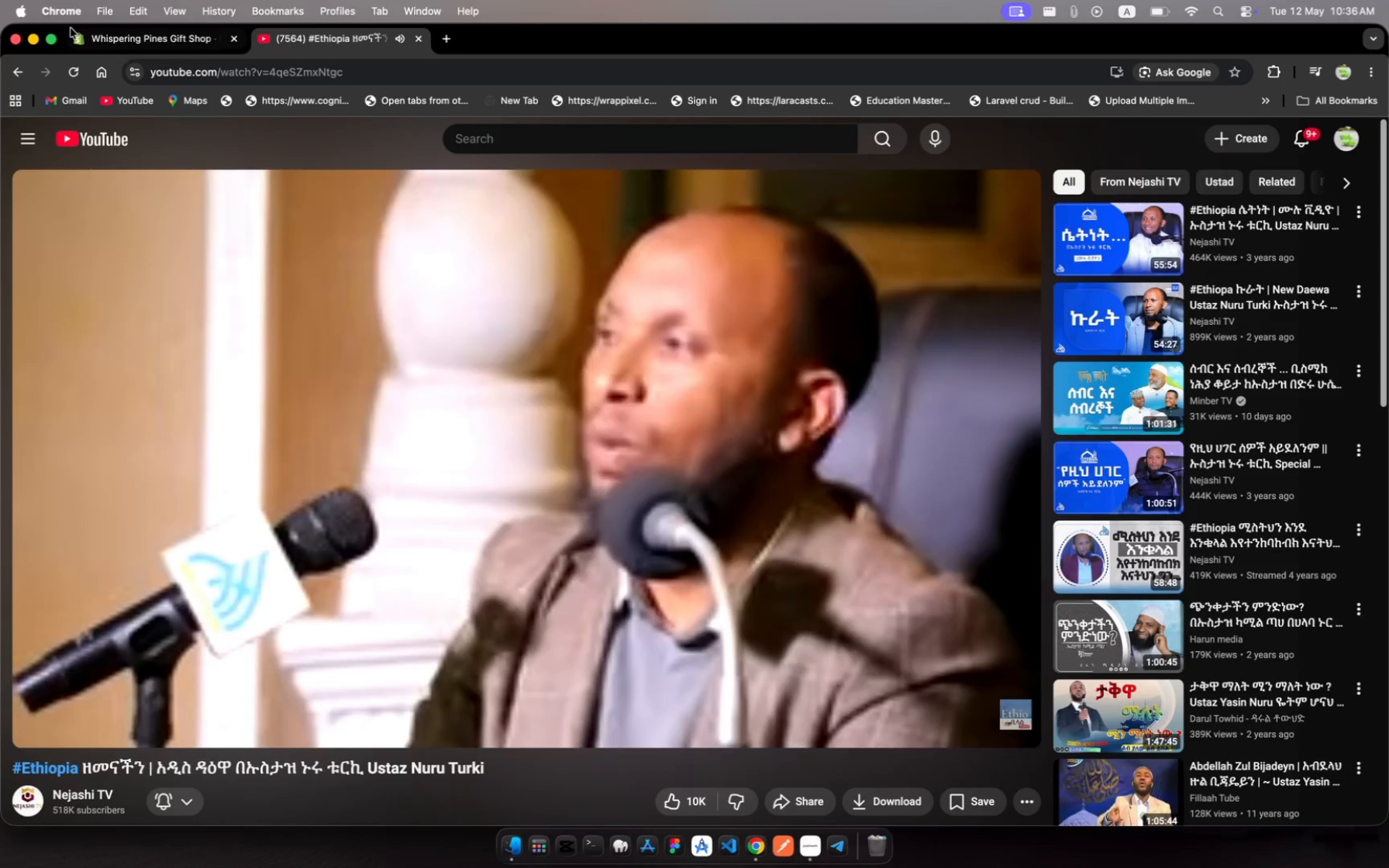 
left_click([116, 43])
 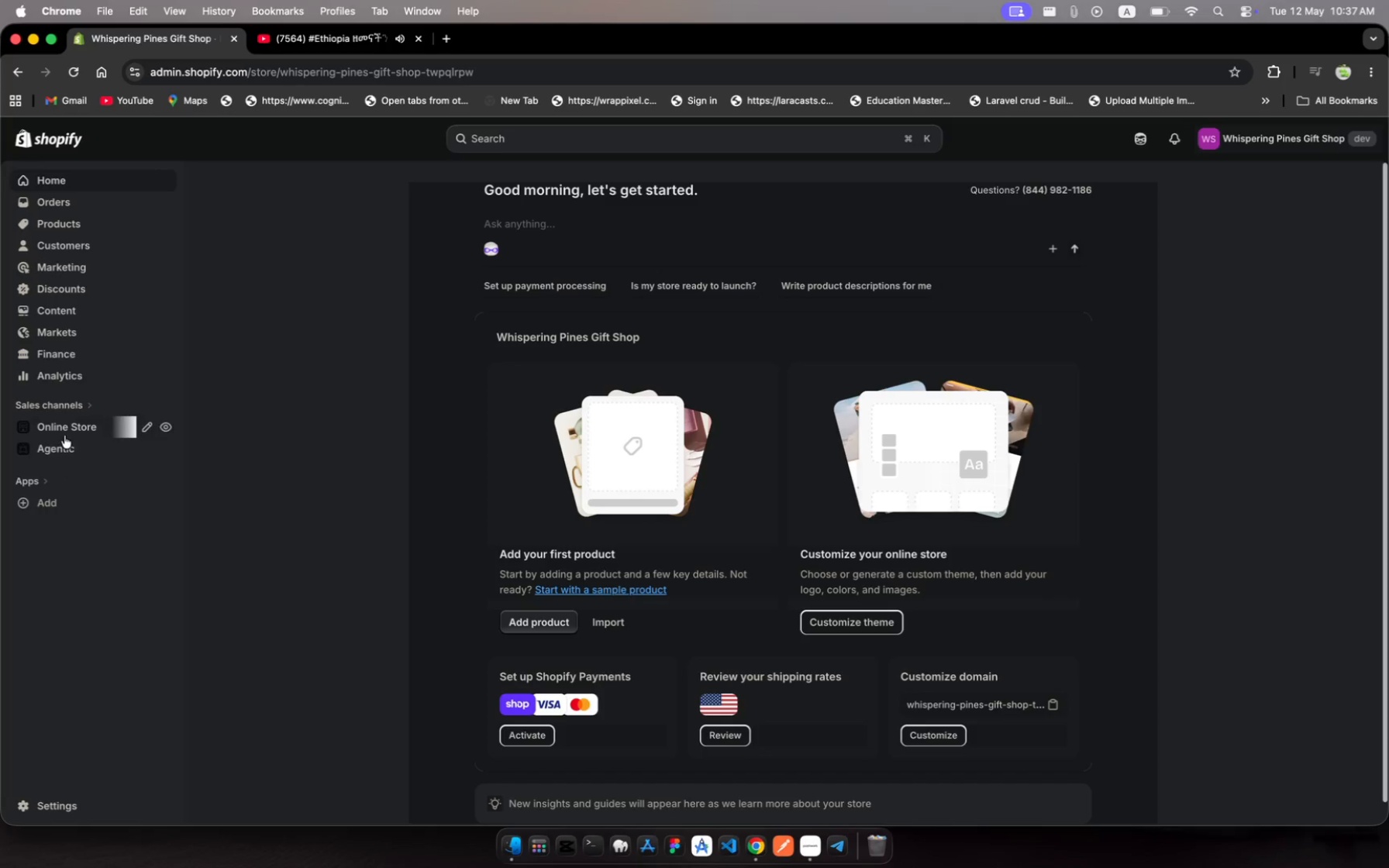 
left_click([67, 429])
 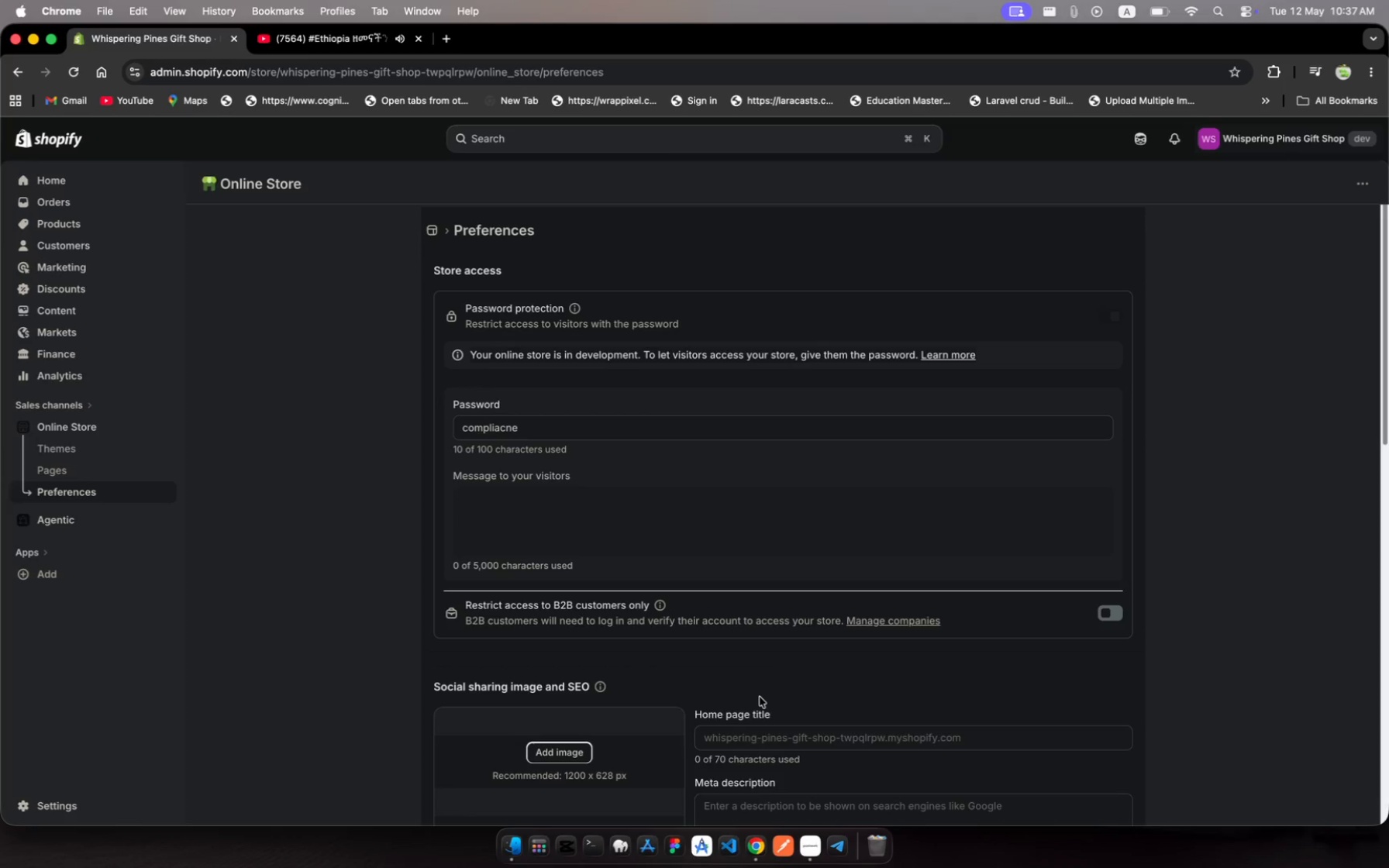 
wait(33.49)
 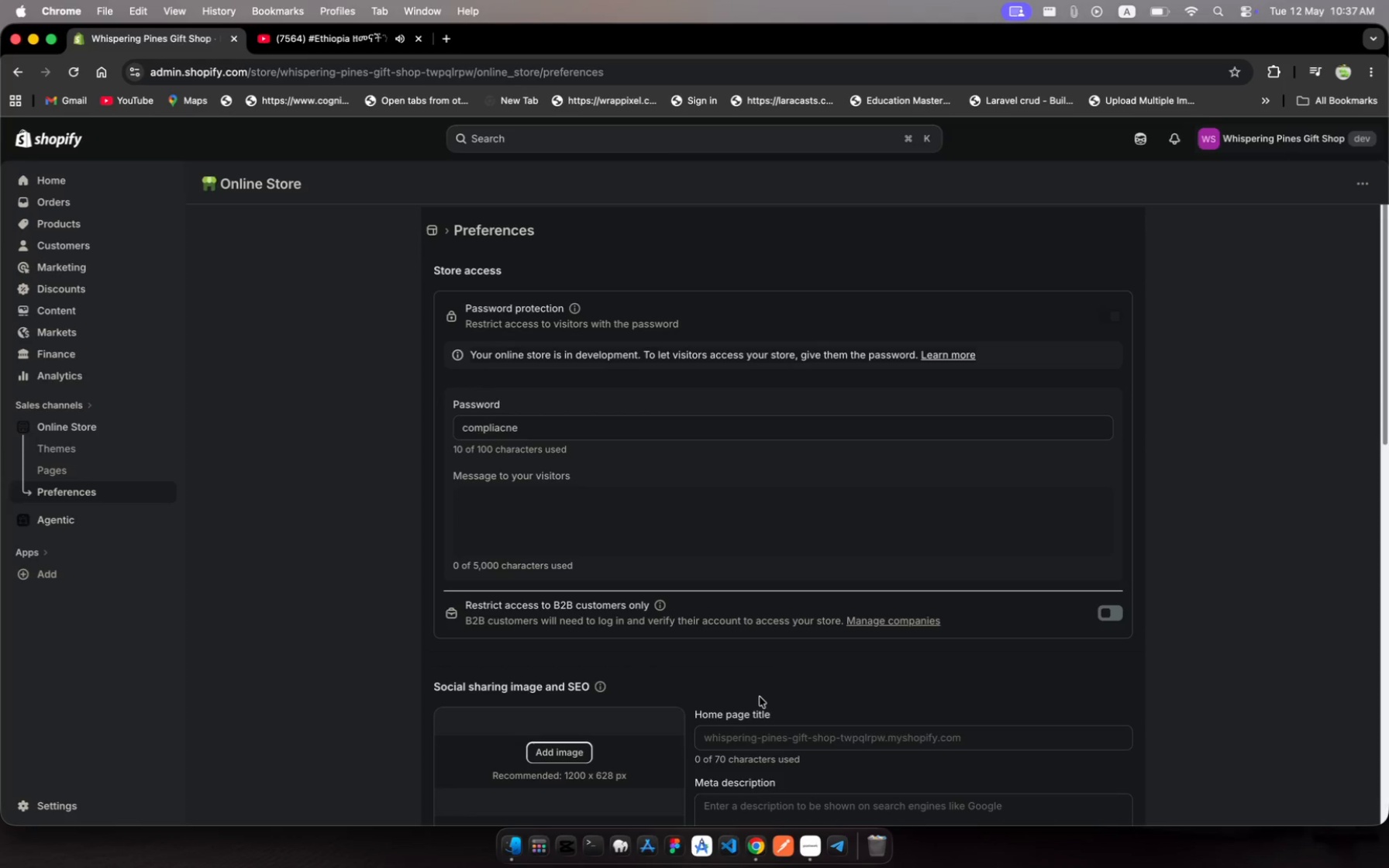 
left_click_drag(start_coordinate=[820, 592], to_coordinate=[819, 563])
 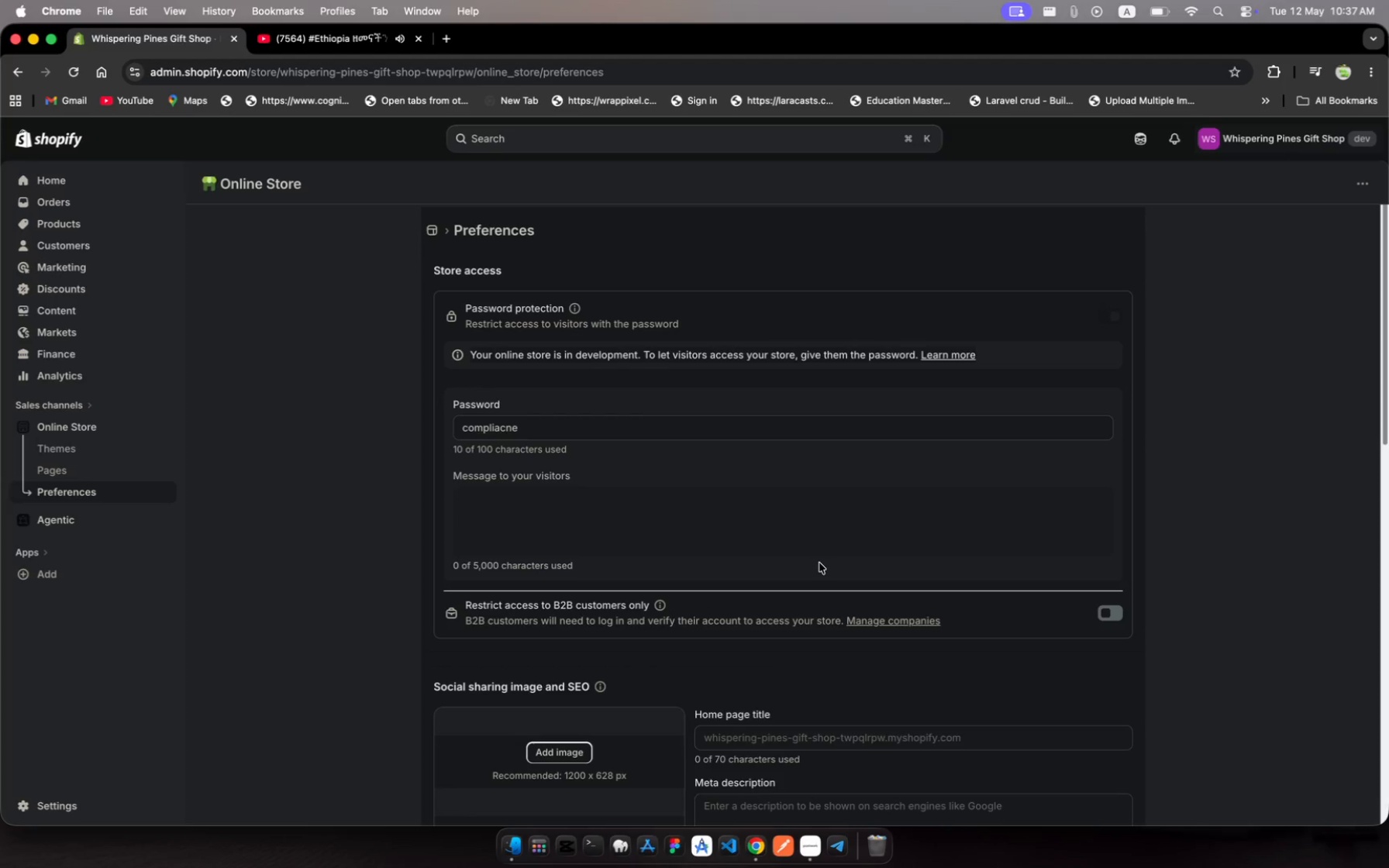 
scroll: coordinate [819, 563], scroll_direction: down, amount: 17.0
 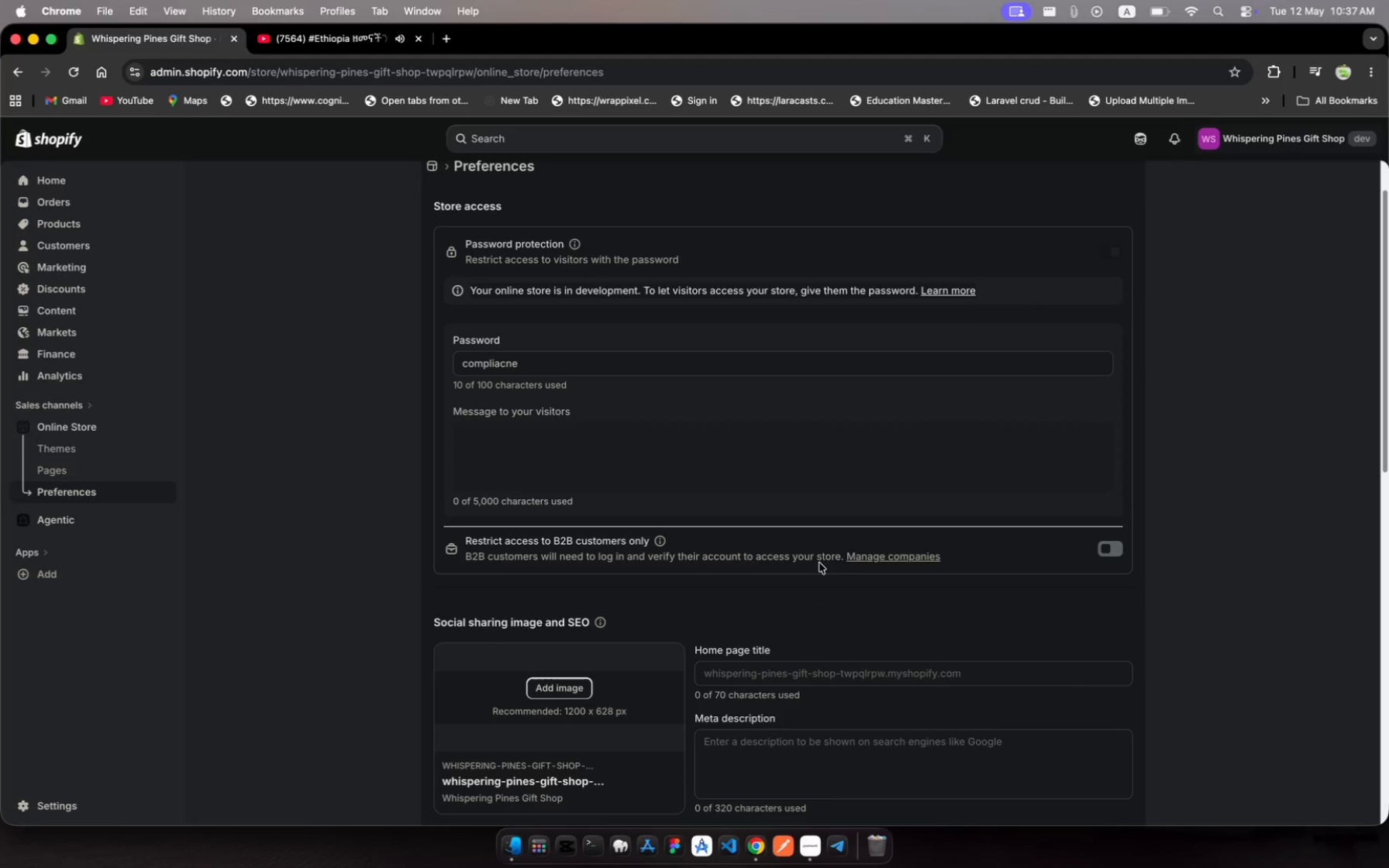 
scroll: coordinate [819, 563], scroll_direction: up, amount: 15.0
 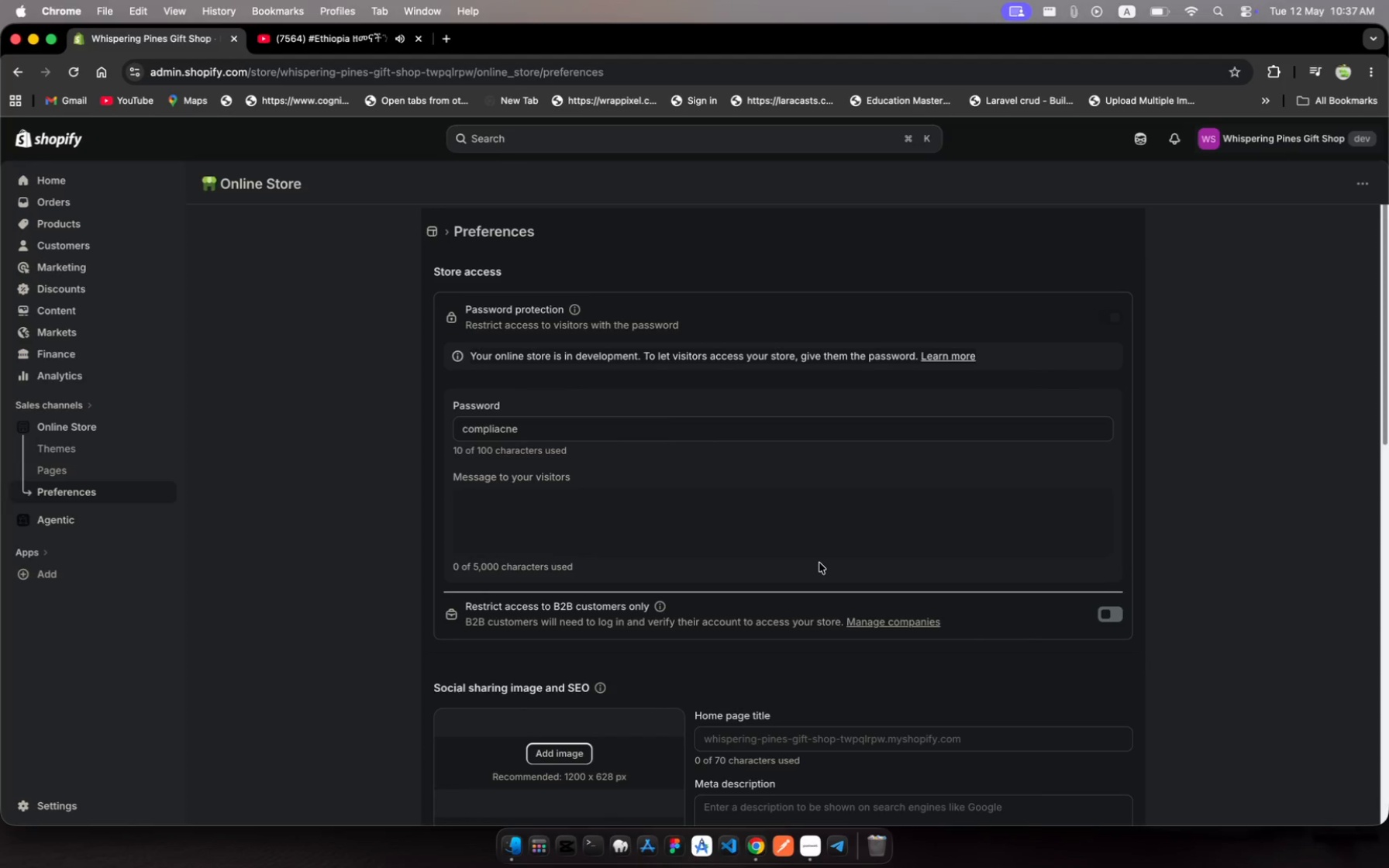 
scroll: coordinate [819, 563], scroll_direction: down, amount: 14.0
 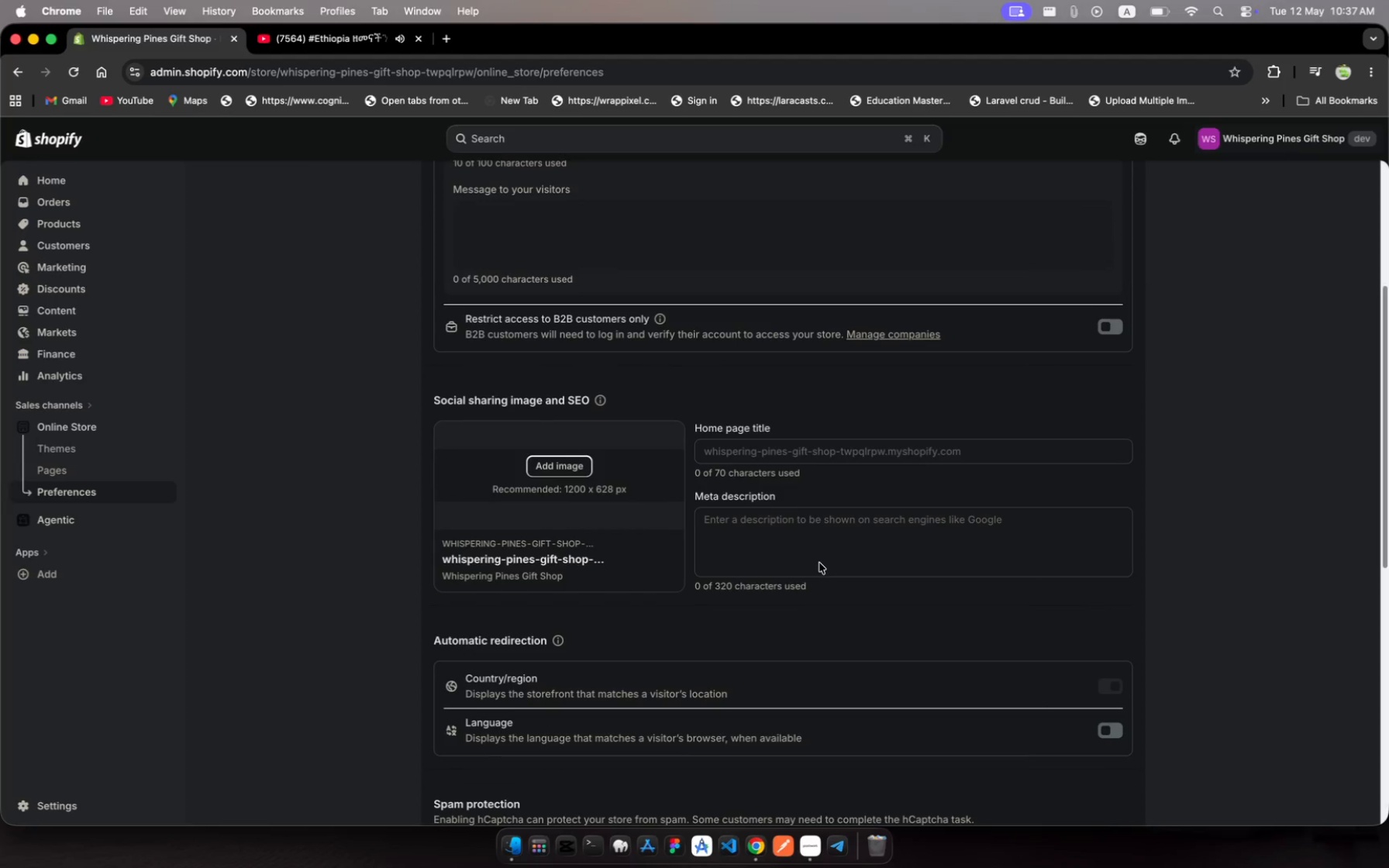 
wait(5.61)
 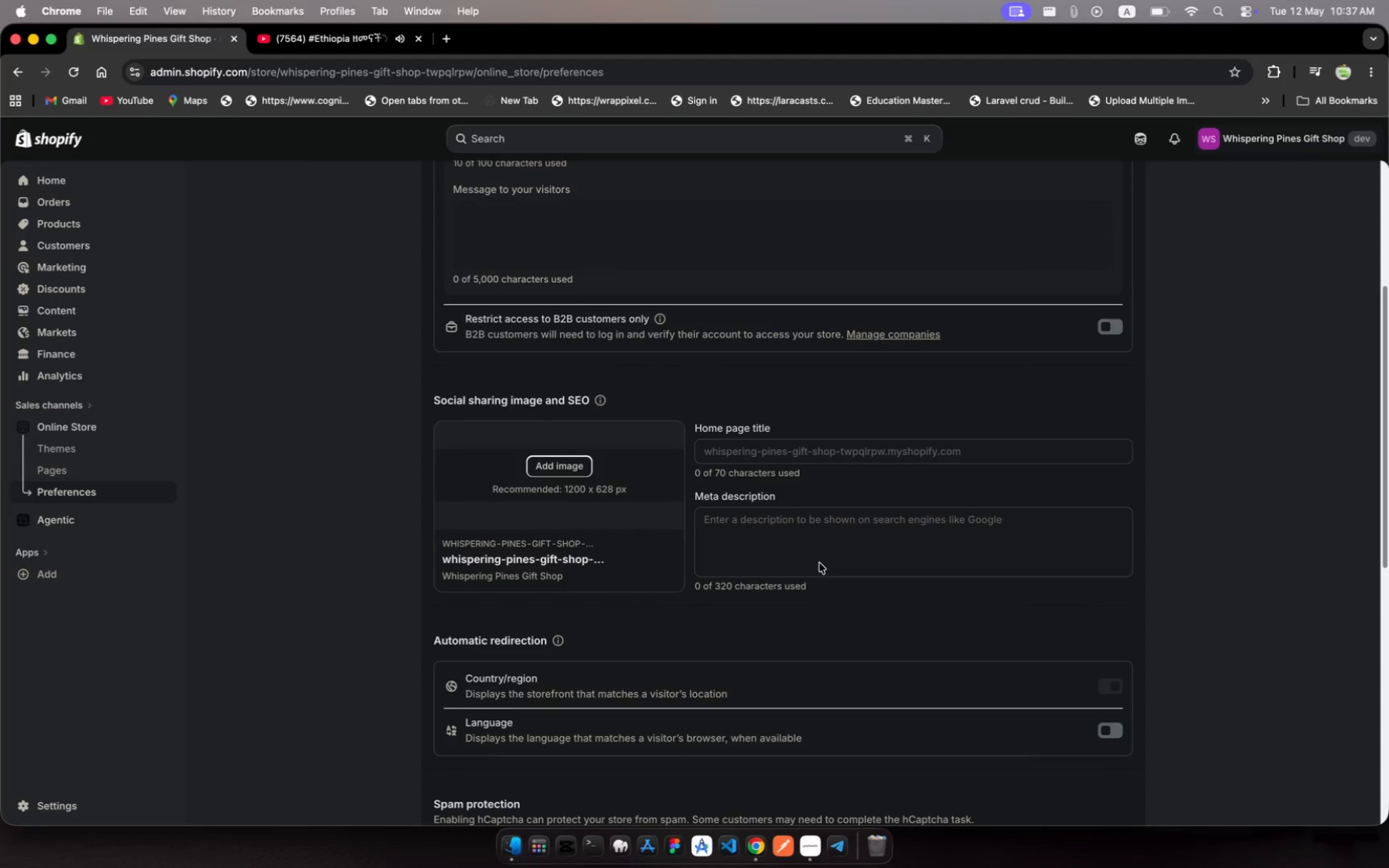 
scroll: coordinate [819, 563], scroll_direction: down, amount: 12.0
 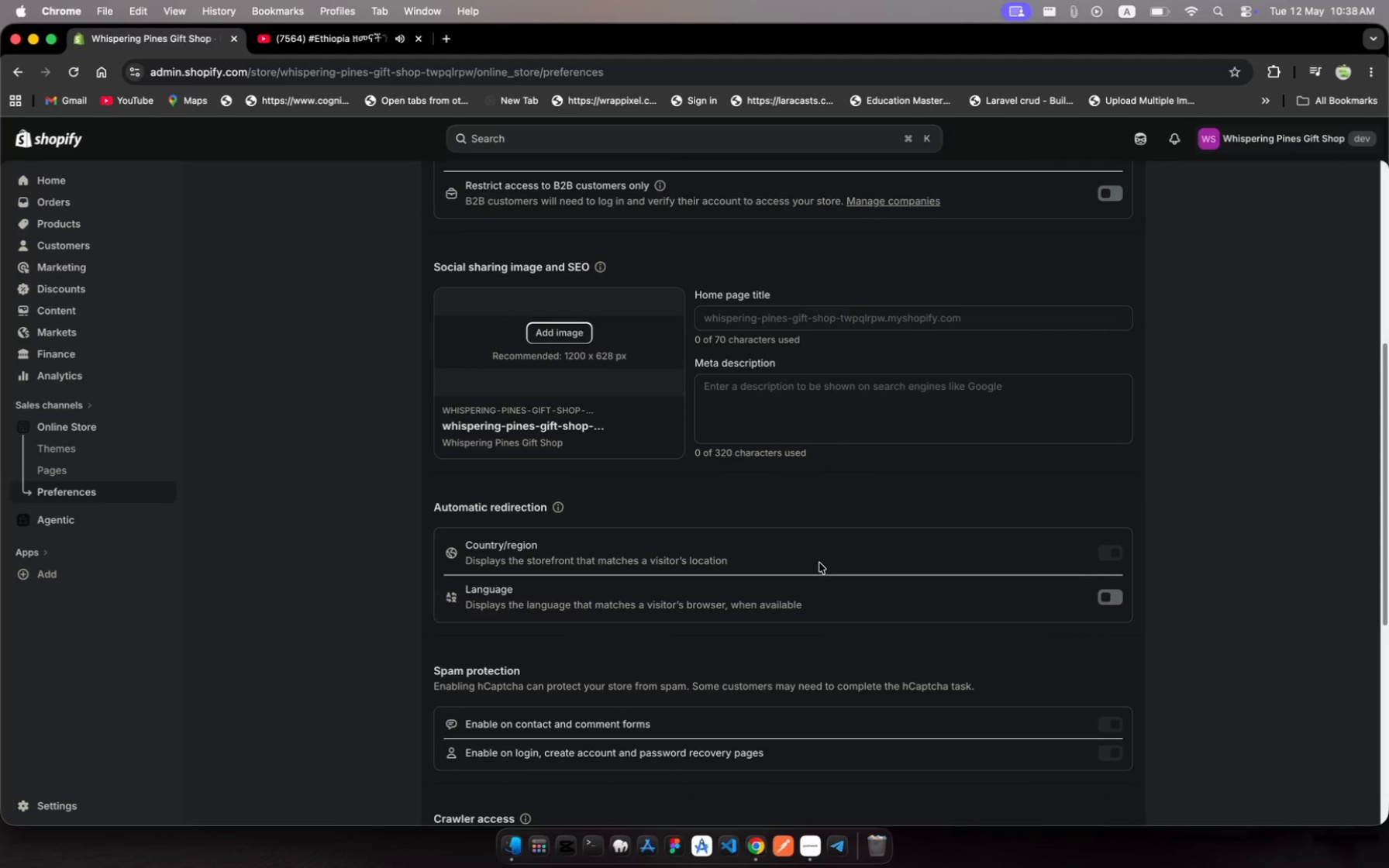 
scroll: coordinate [819, 563], scroll_direction: up, amount: 37.0
 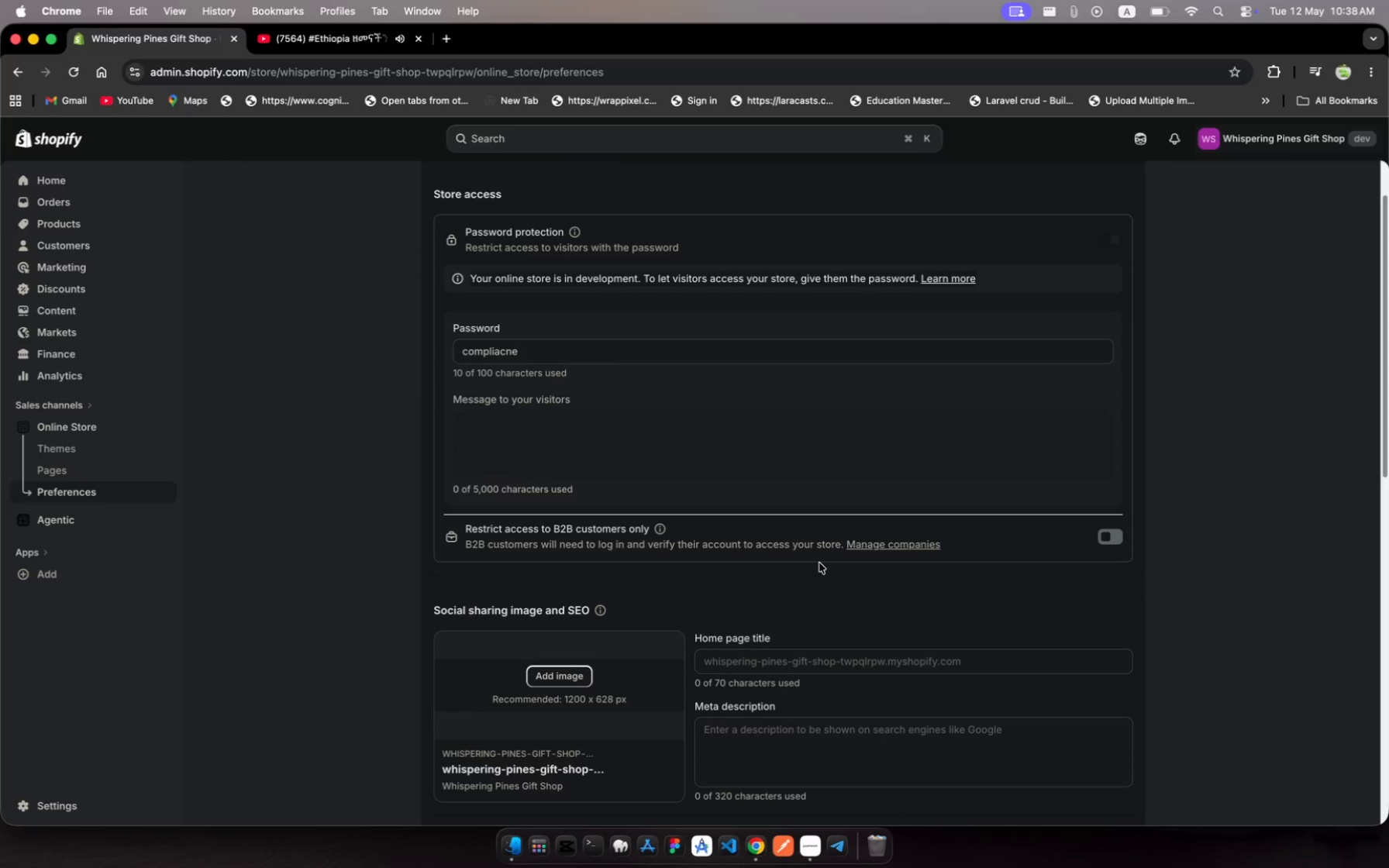 
scroll: coordinate [819, 563], scroll_direction: down, amount: 18.0